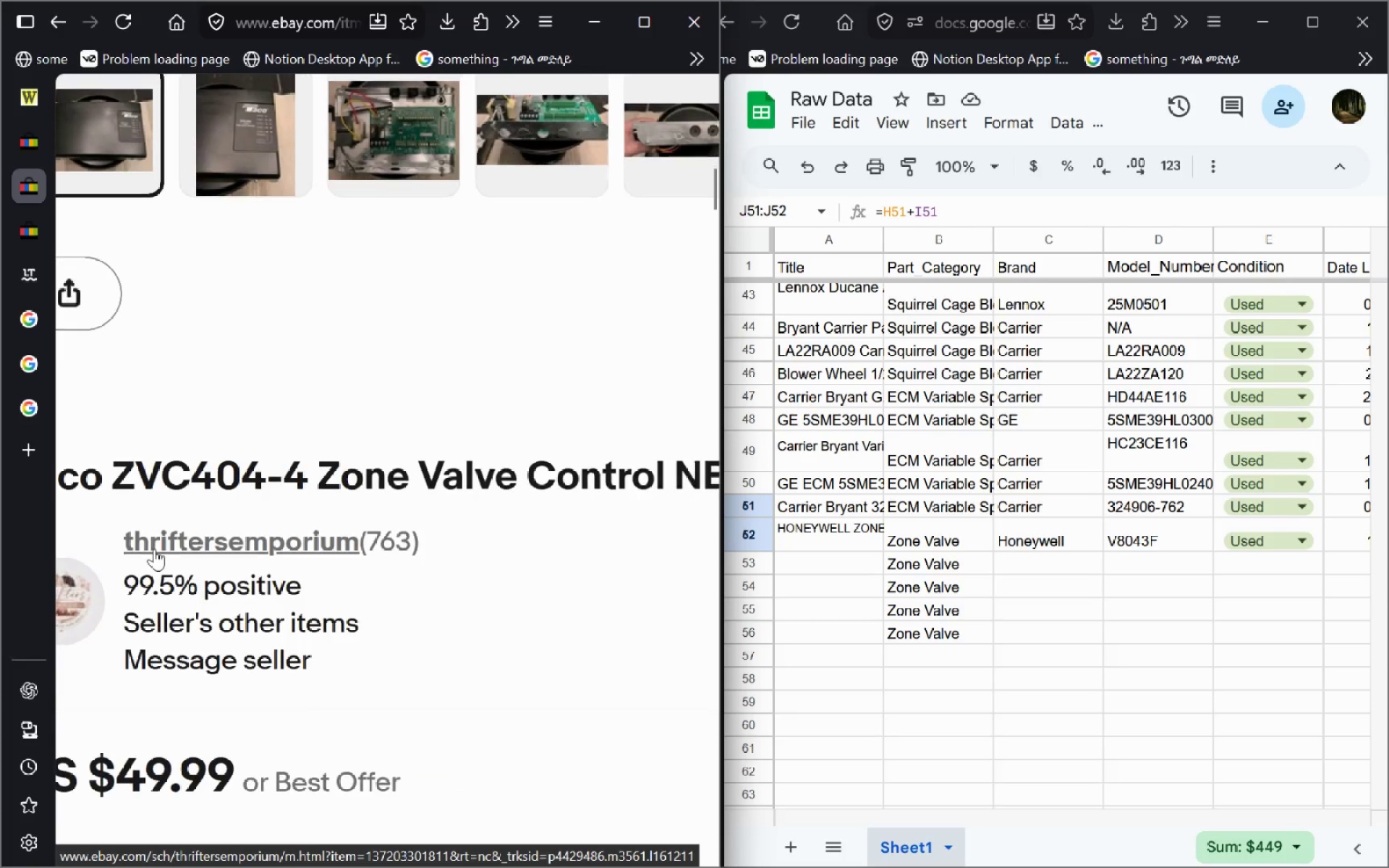 
wait(7.52)
 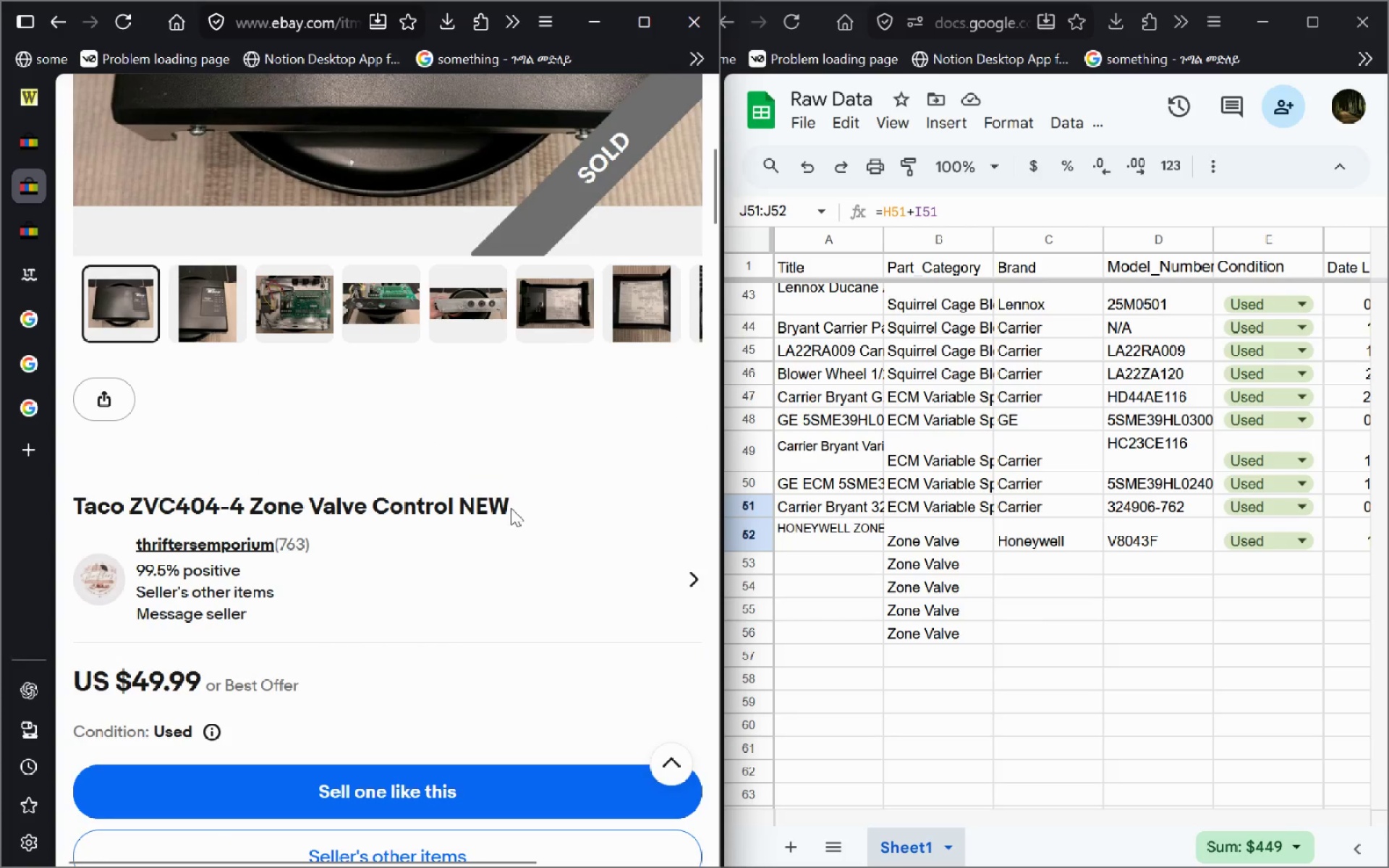 
mouse_move([298, 484])
 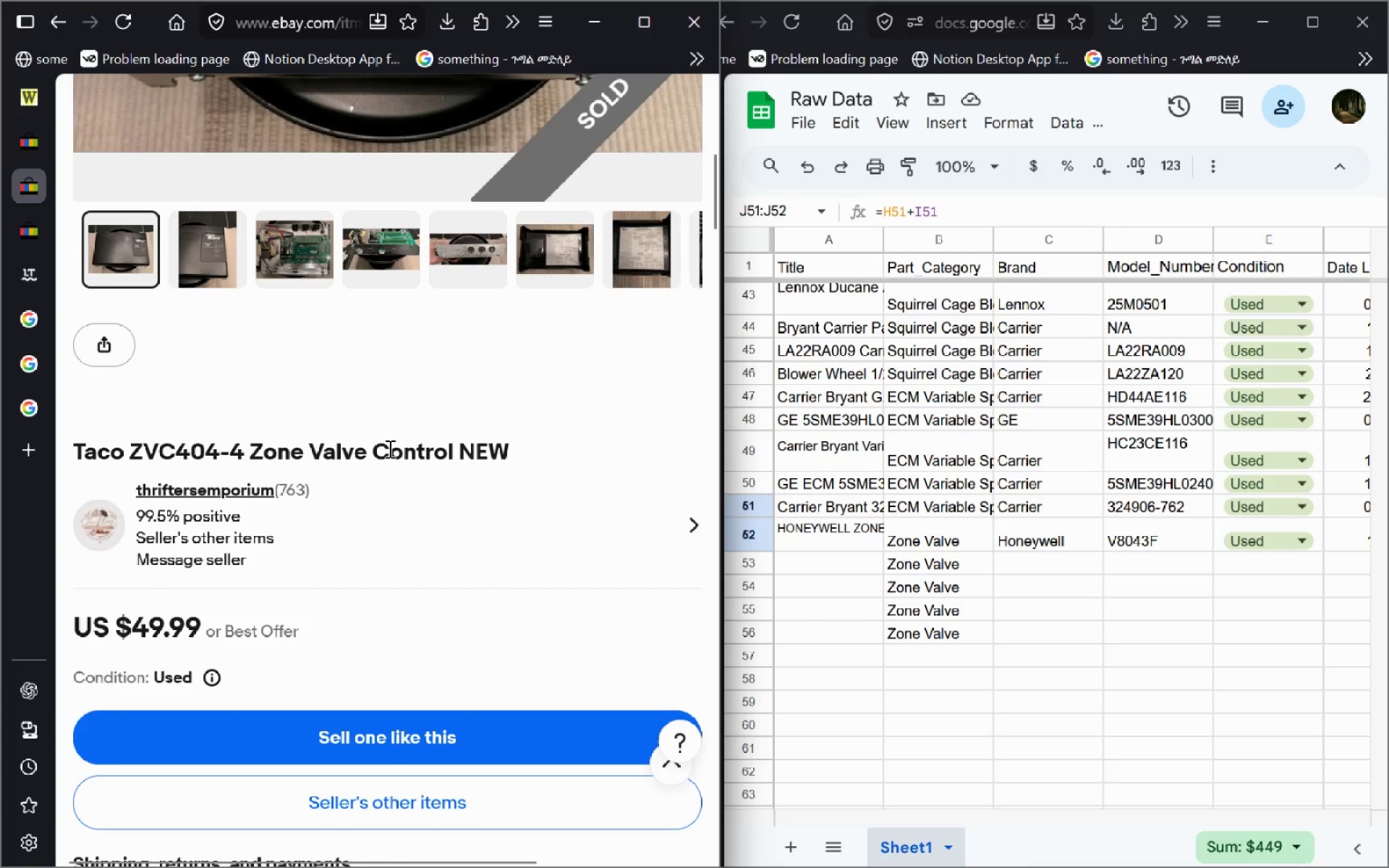 
left_click_drag(start_coordinate=[509, 448], to_coordinate=[69, 448])
 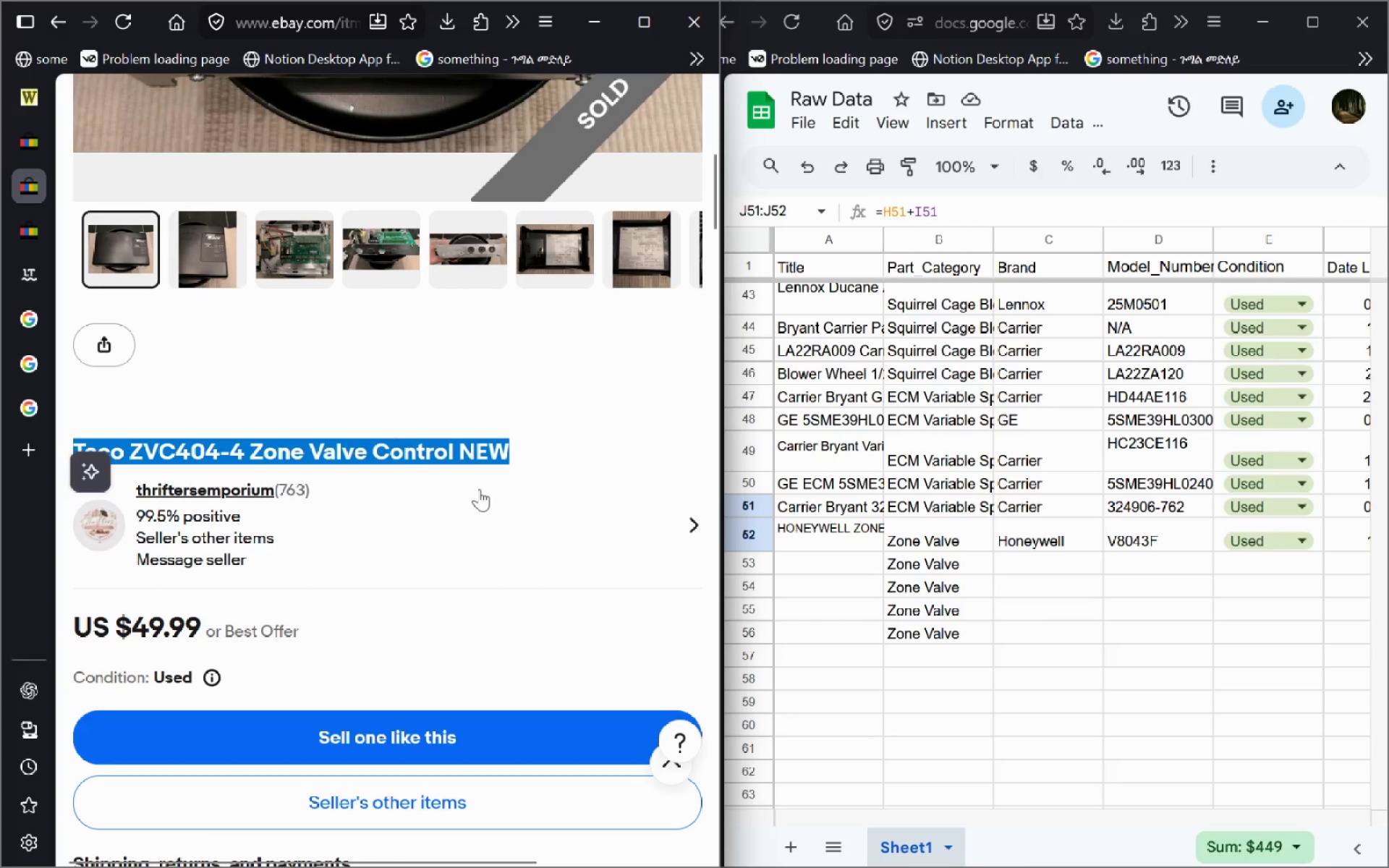 
left_click([479, 491])
 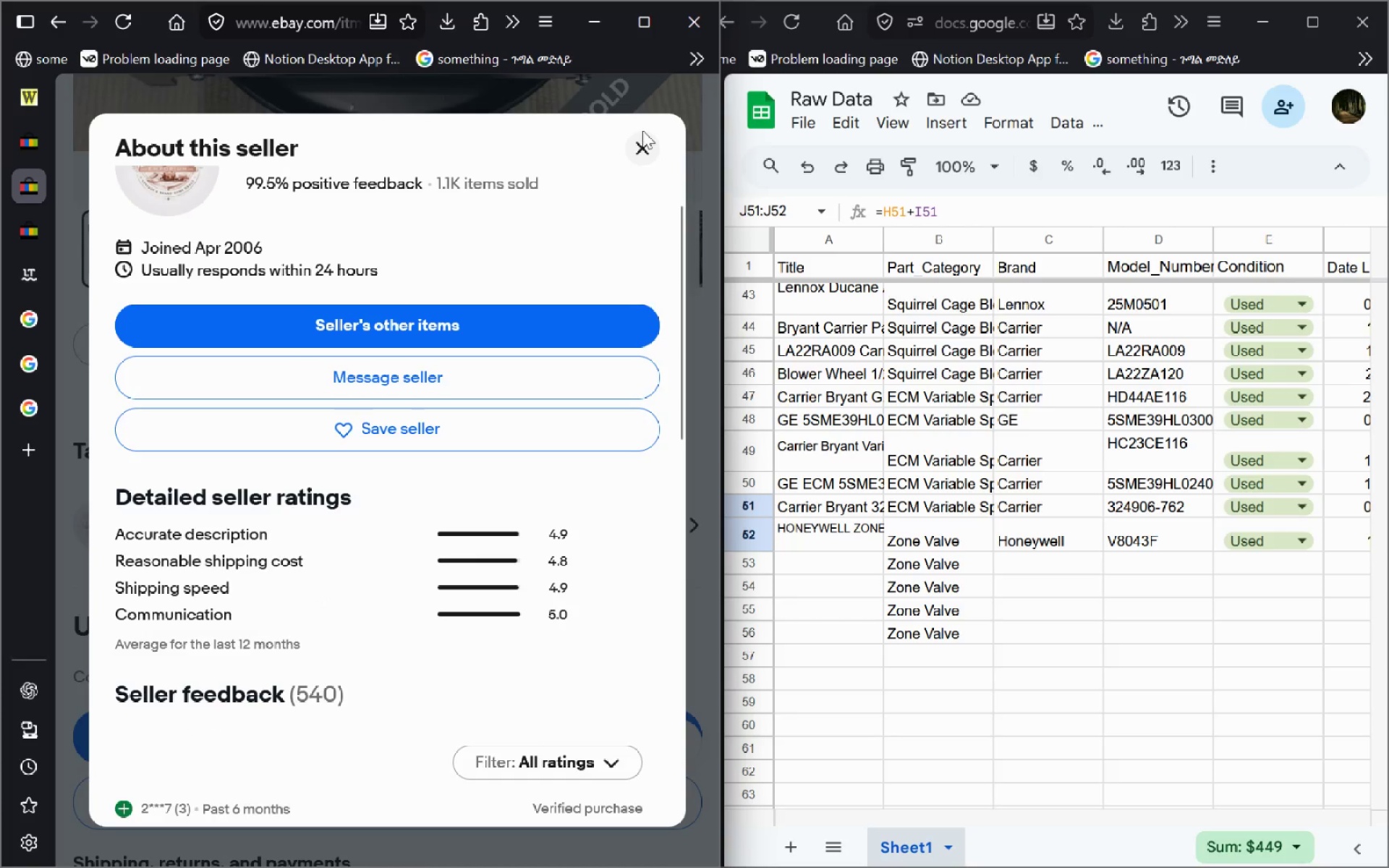 
left_click([641, 144])
 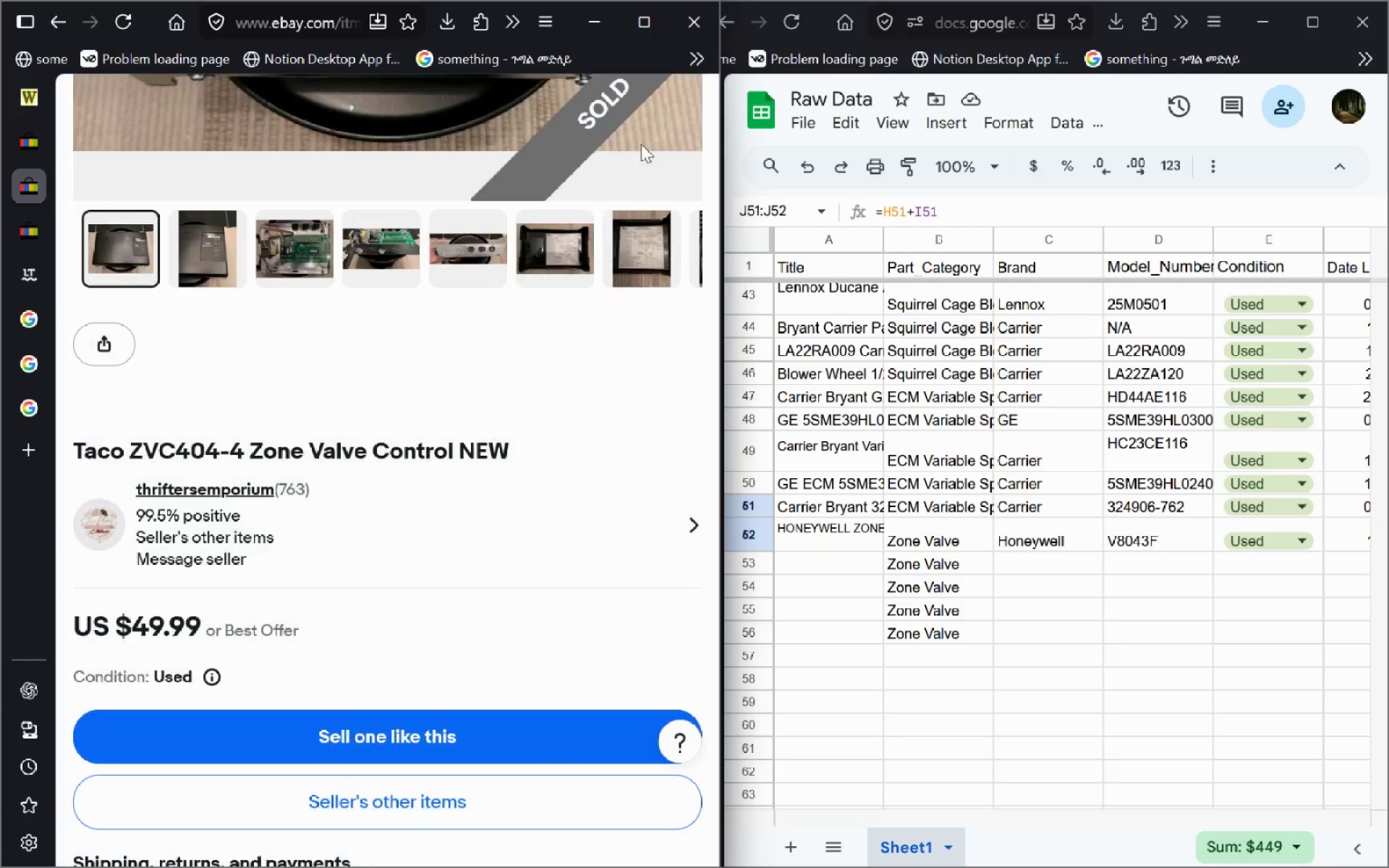 
key(Alt+ArrowUp)
 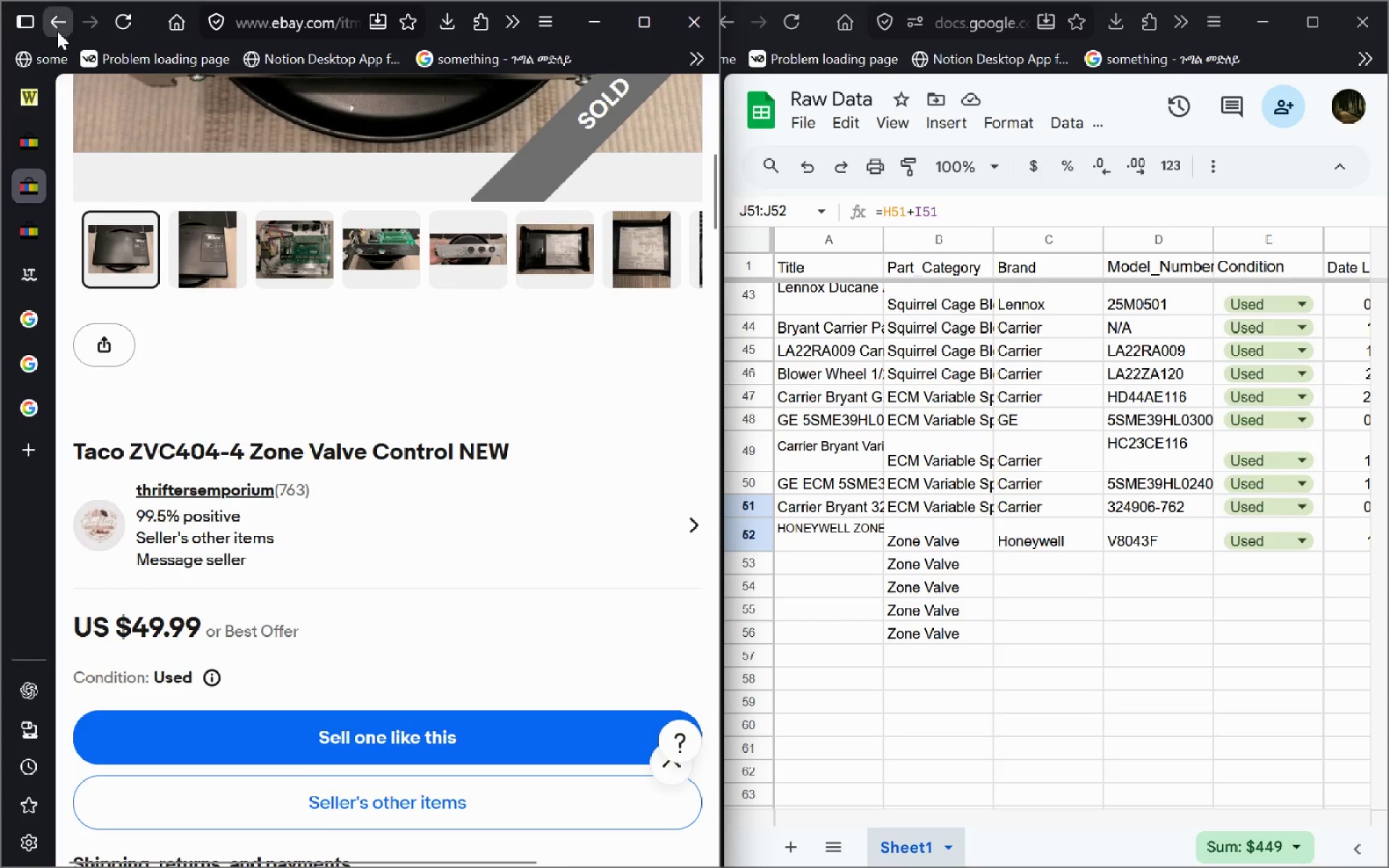 
left_click([56, 31])
 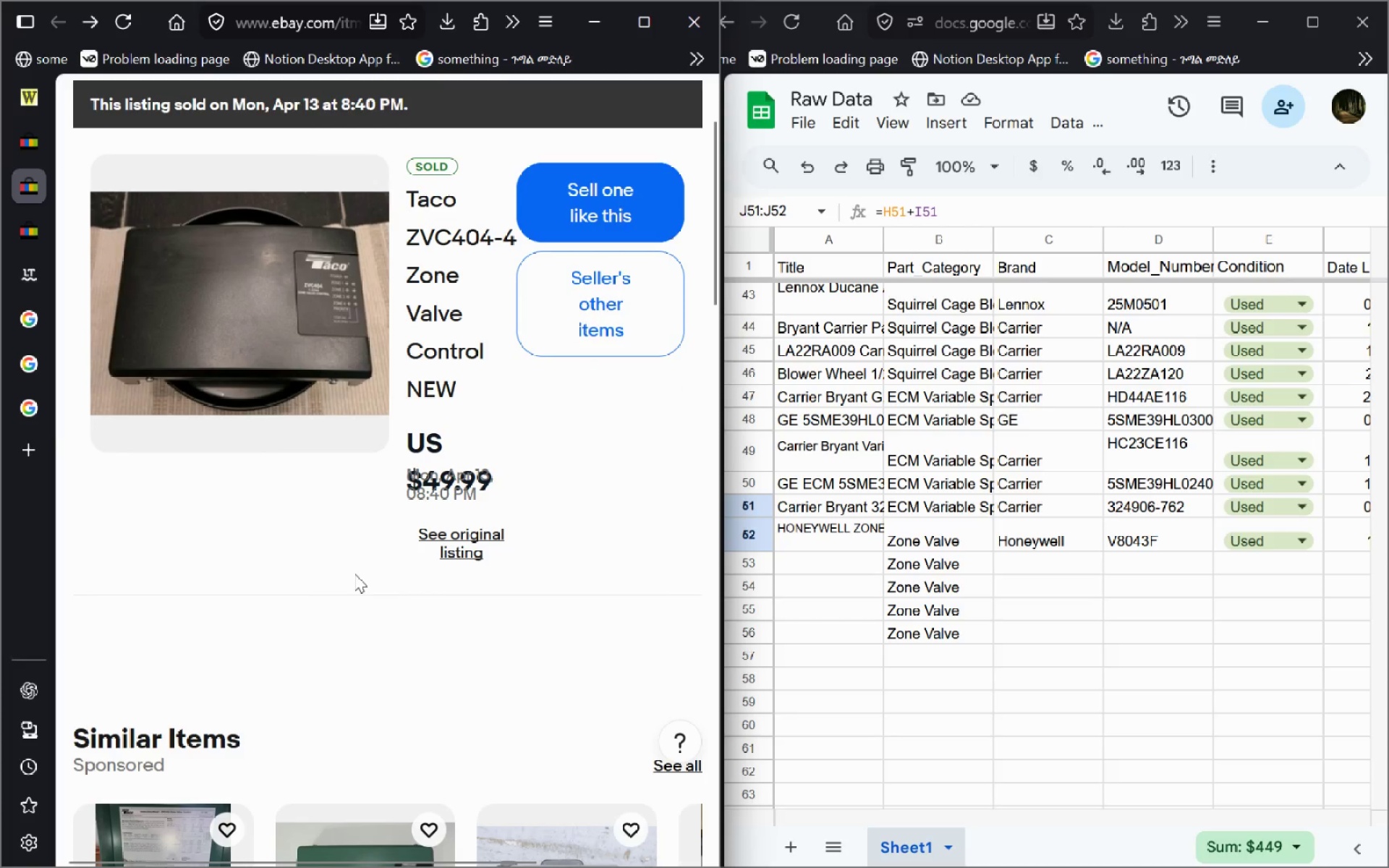 
key(Alt+ArrowLeft)
 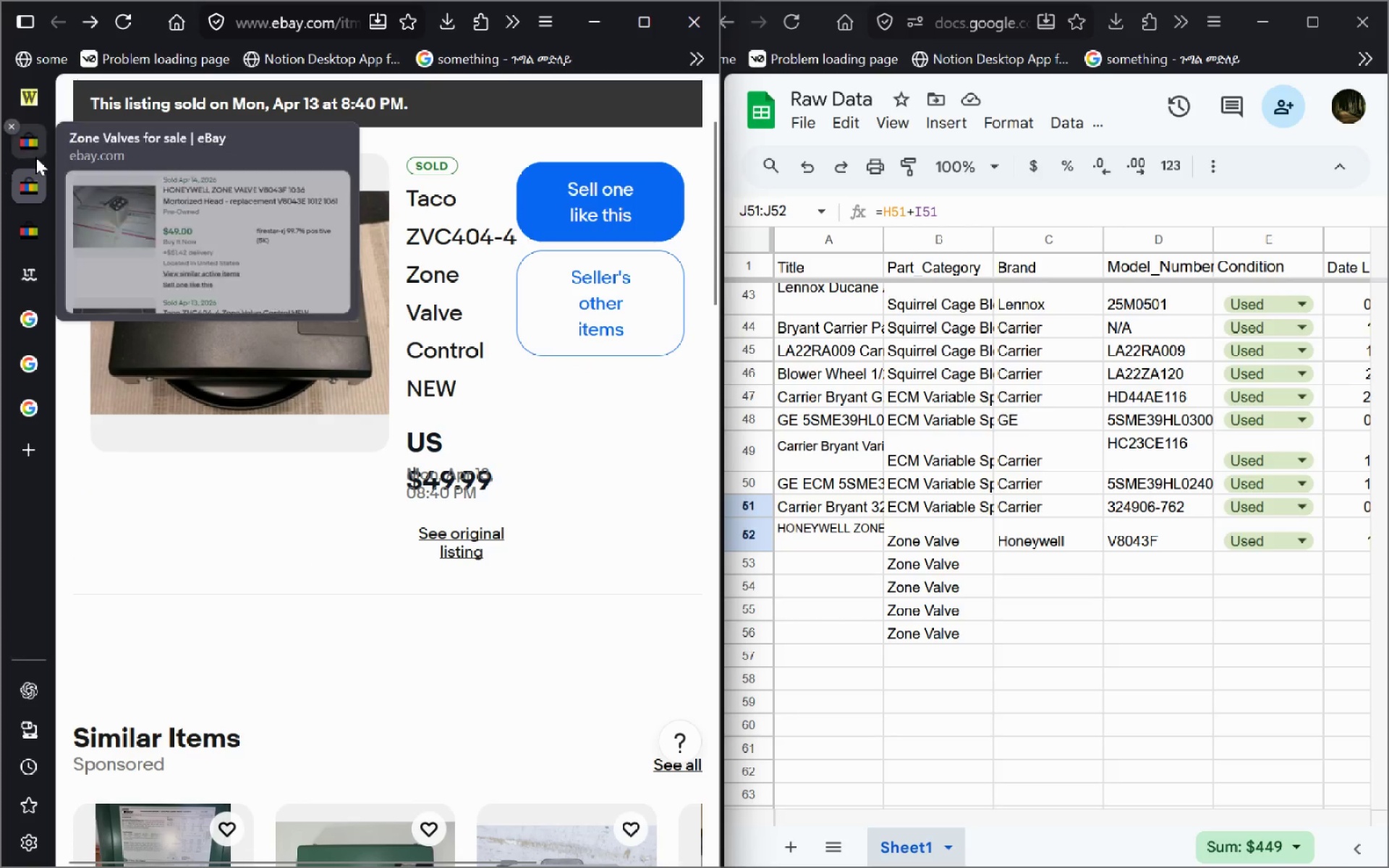 
left_click([35, 157])
 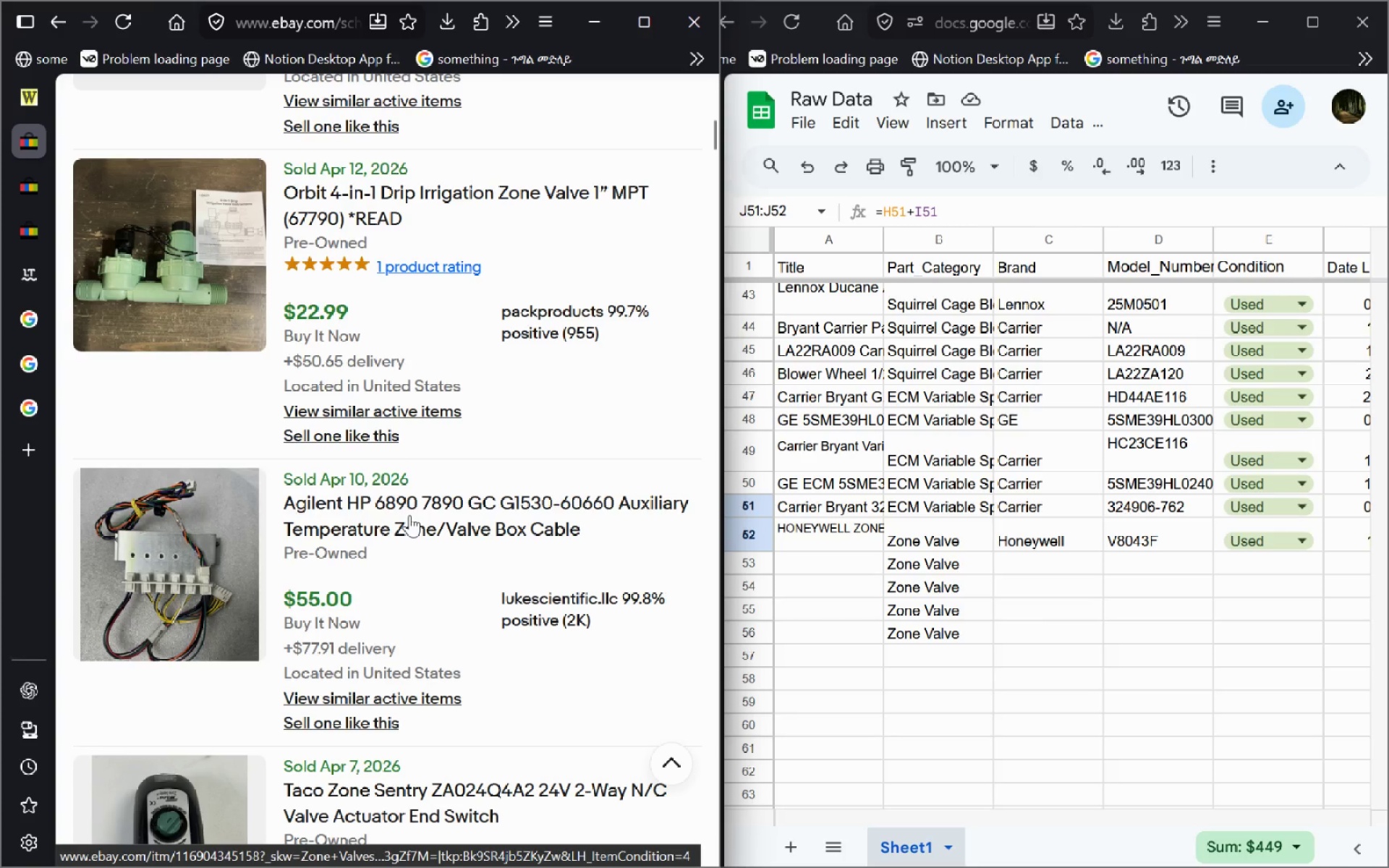 
wait(12.05)
 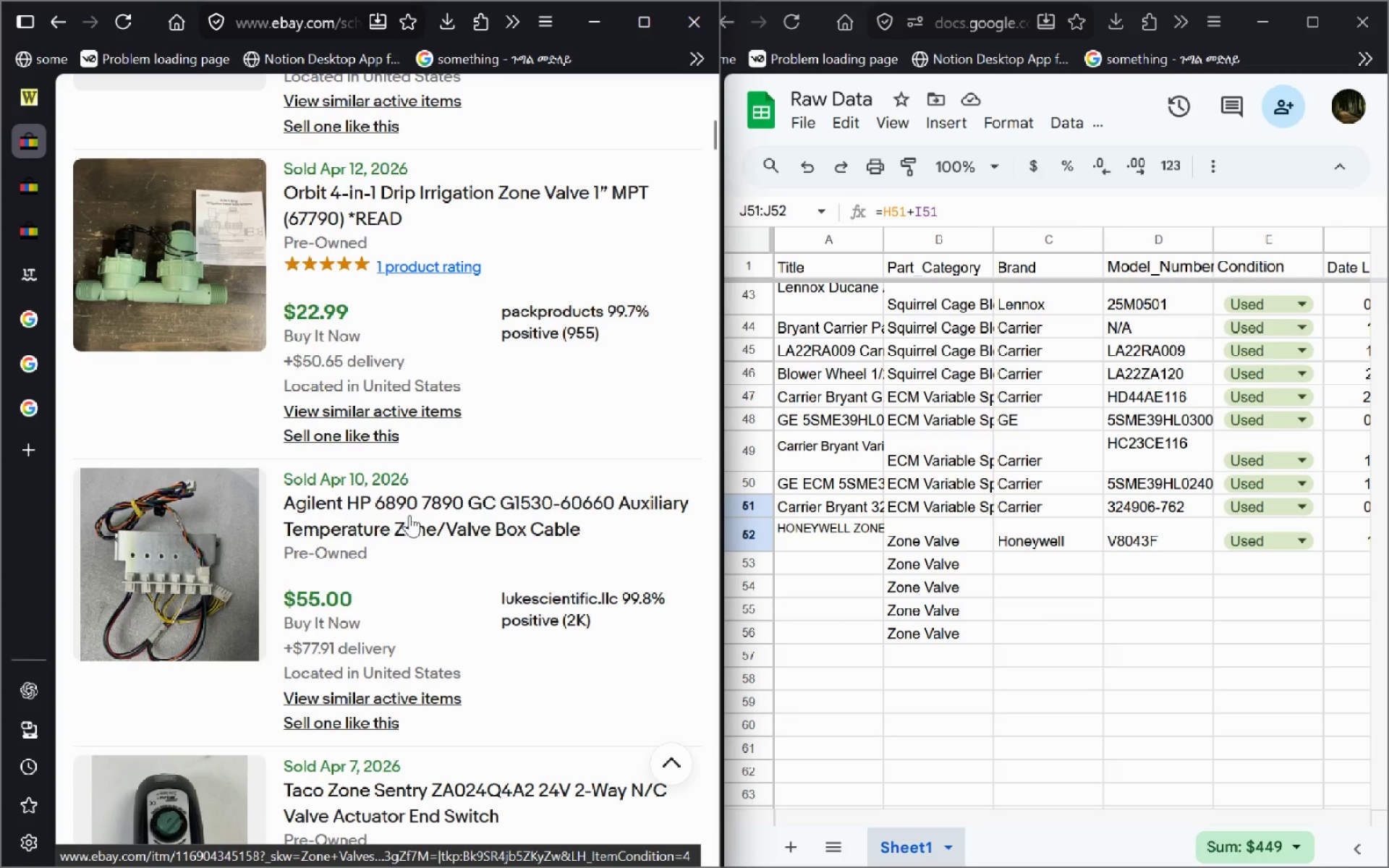 
left_click([399, 481])
 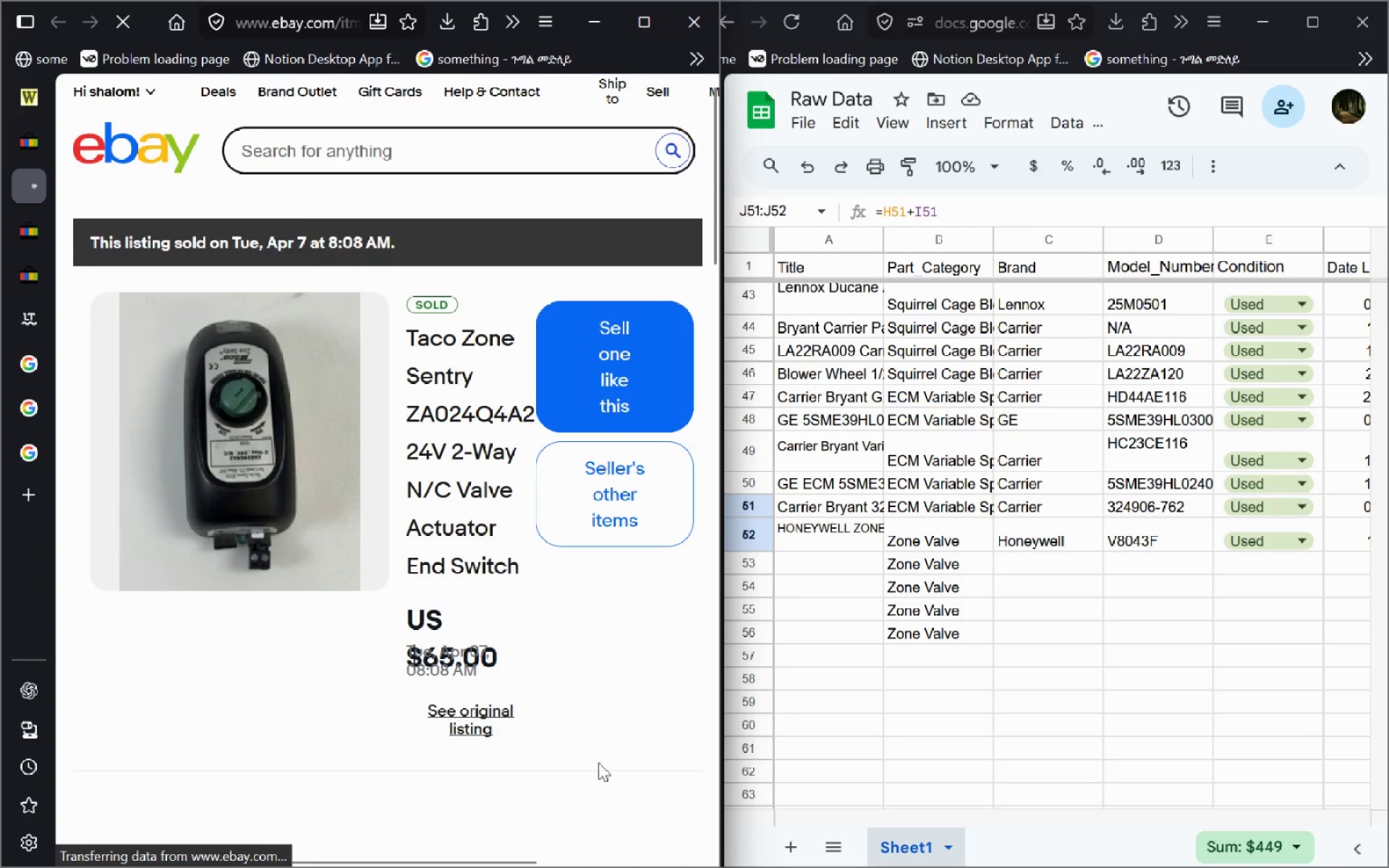 
wait(5.05)
 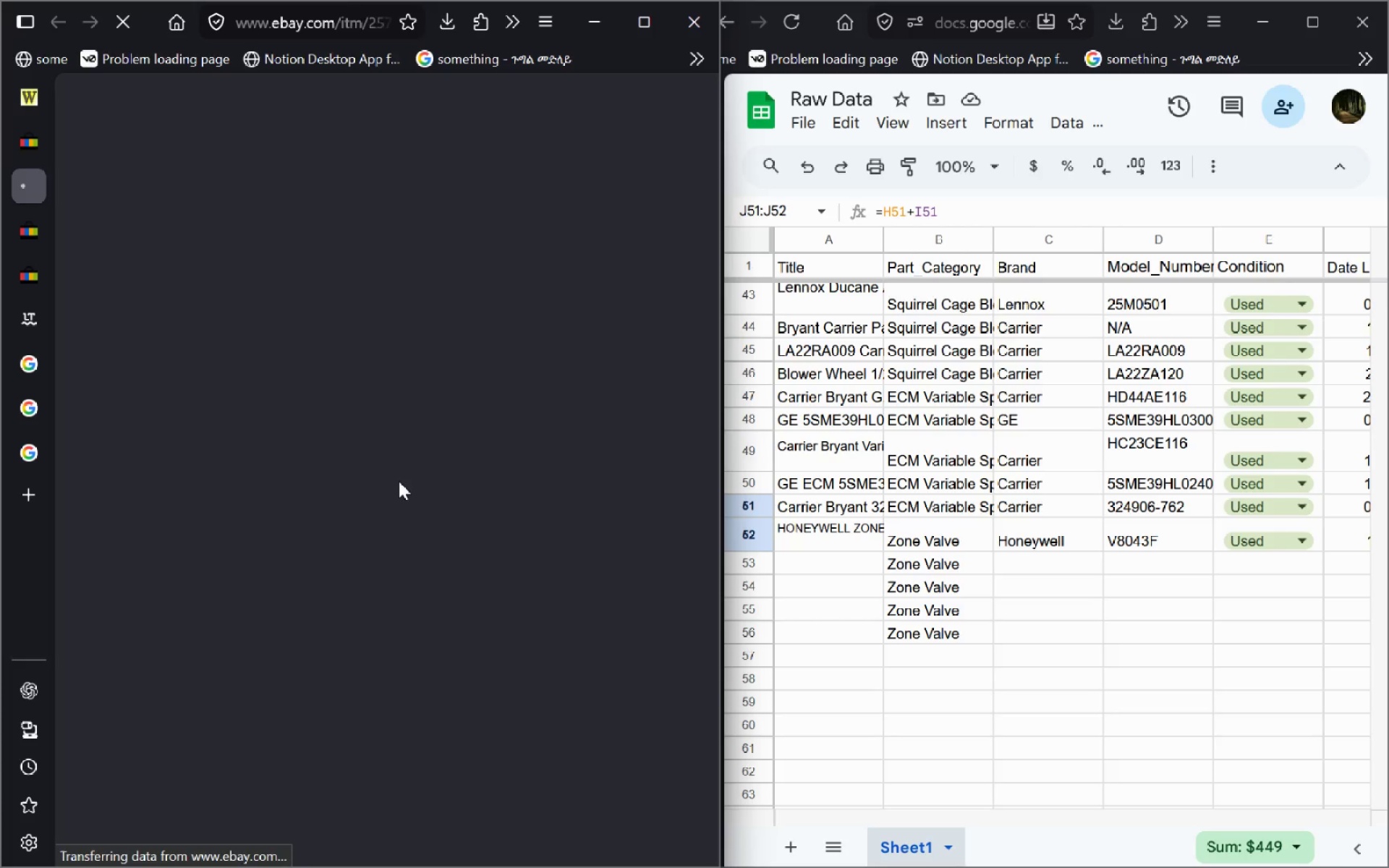 
left_click_drag(start_coordinate=[409, 342], to_coordinate=[514, 559])
 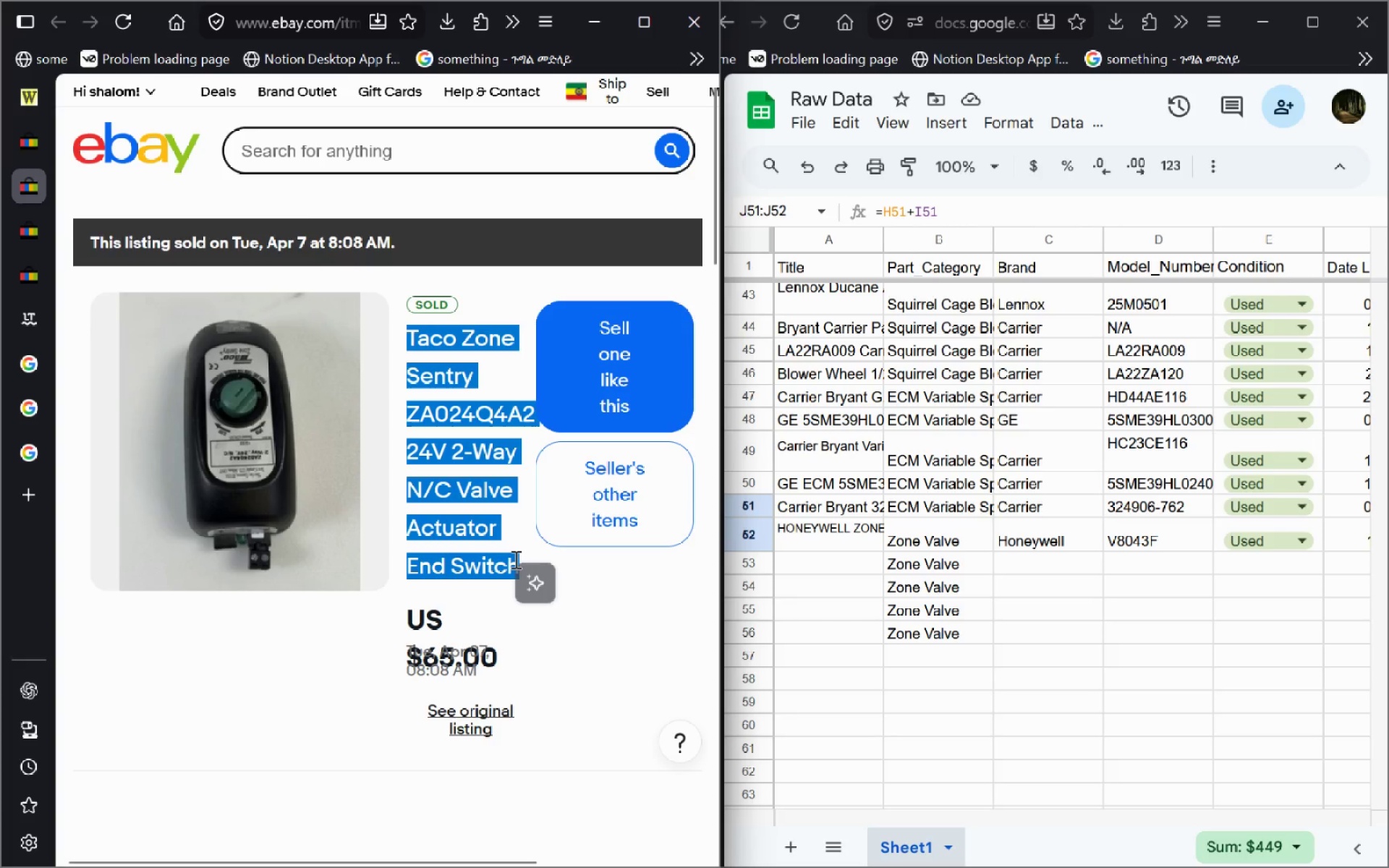 
key(Control+C)
 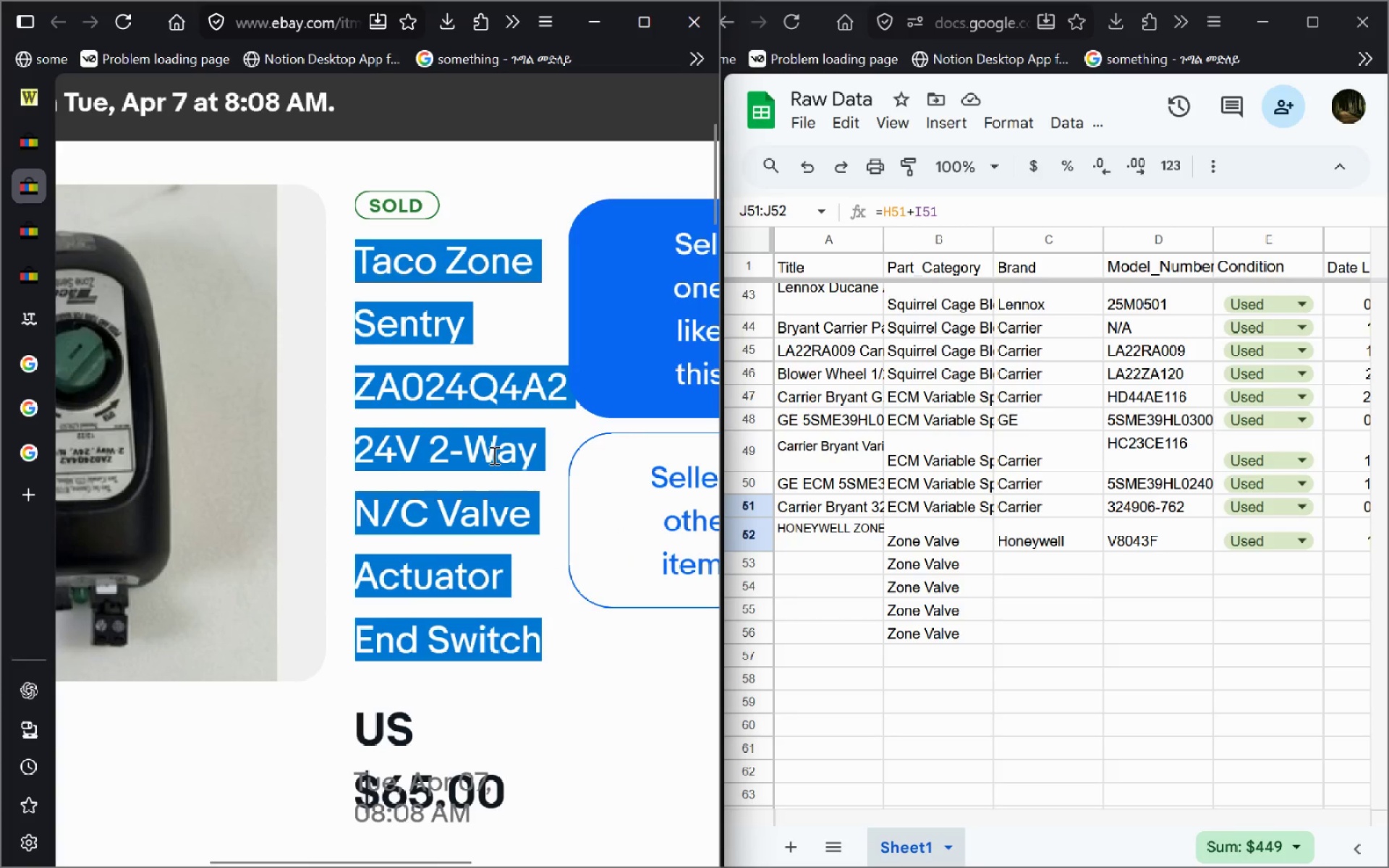 
wait(5.62)
 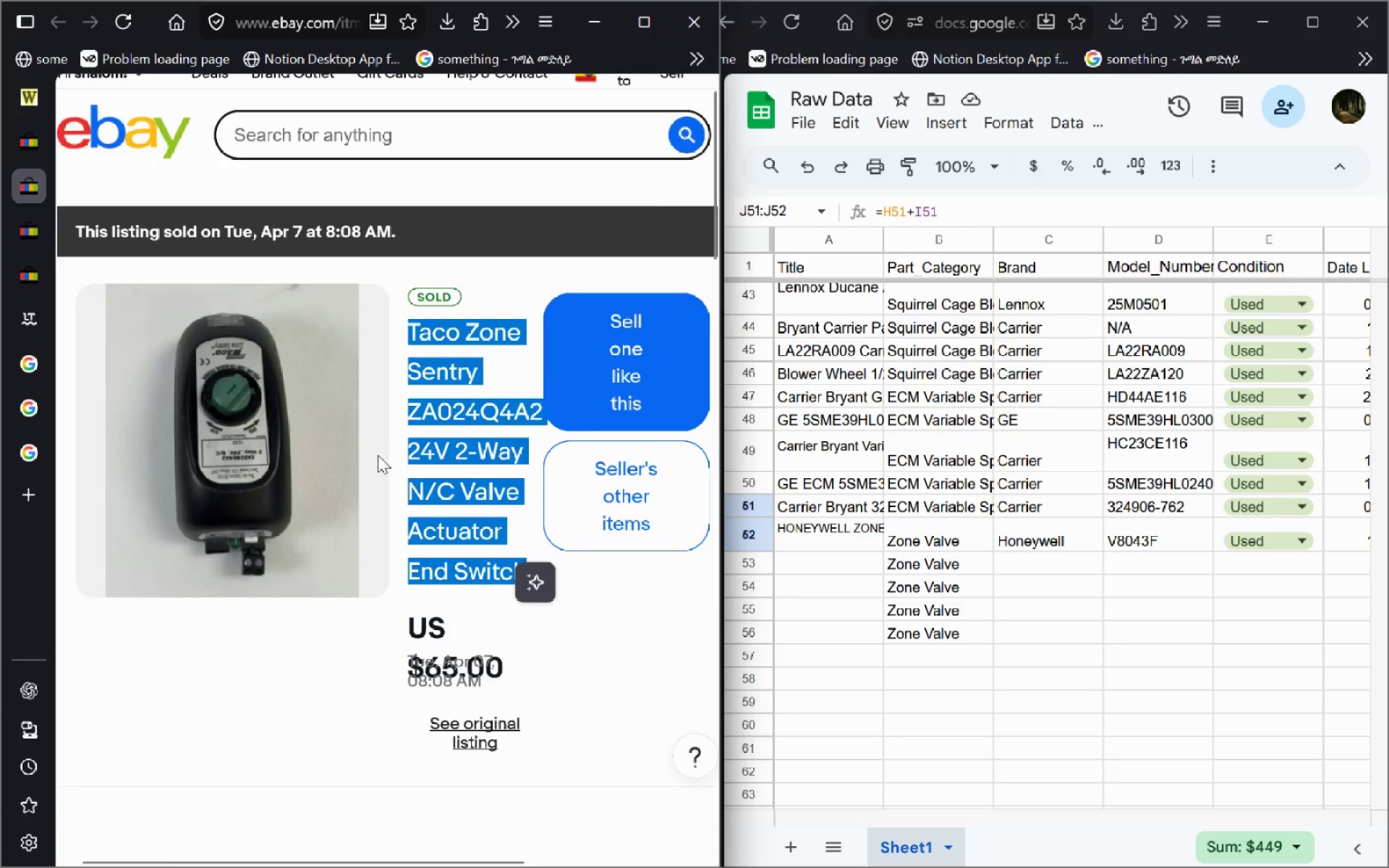 
key(Alt+AltLeft)
 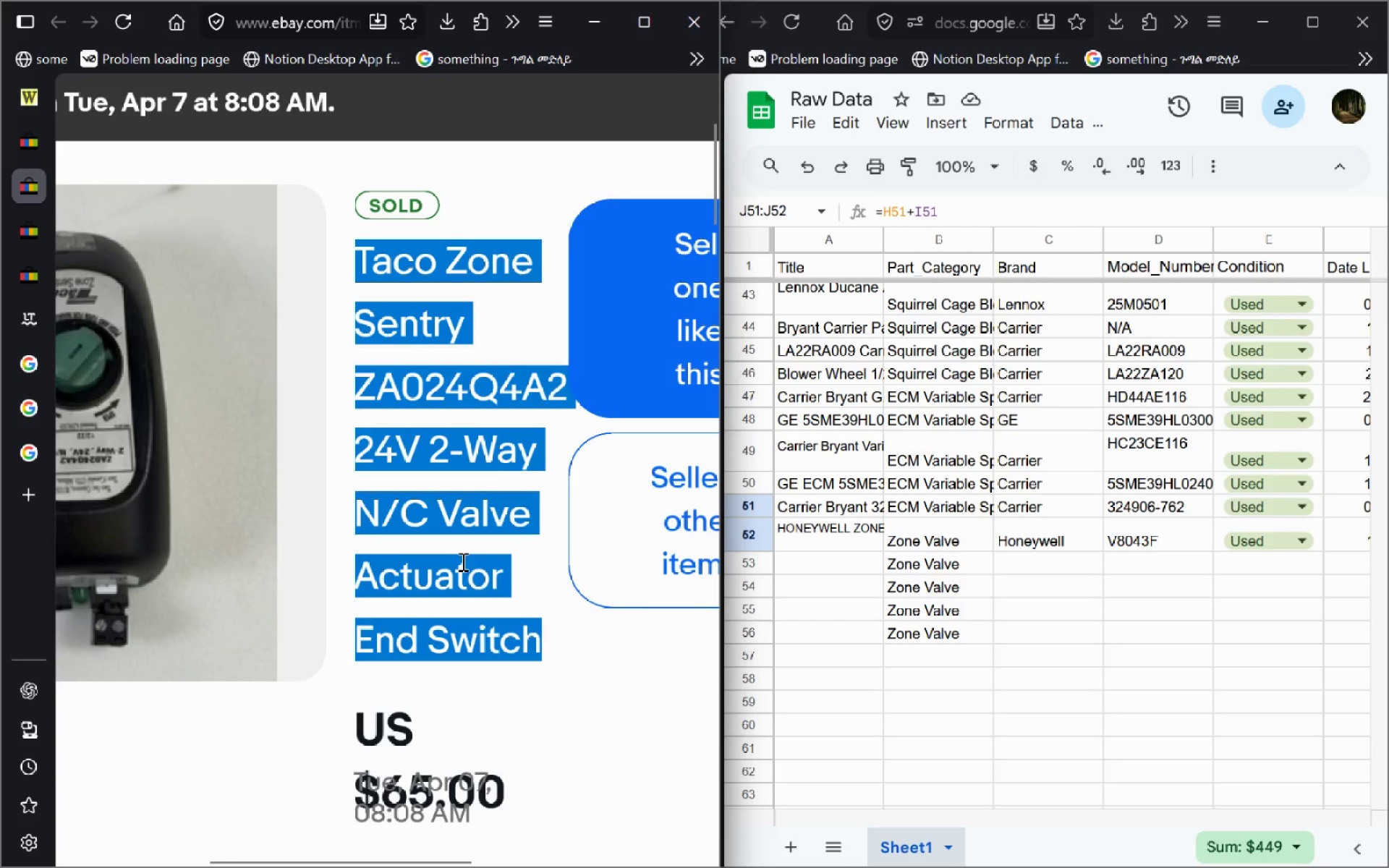 
key(Alt+ArrowUp)
 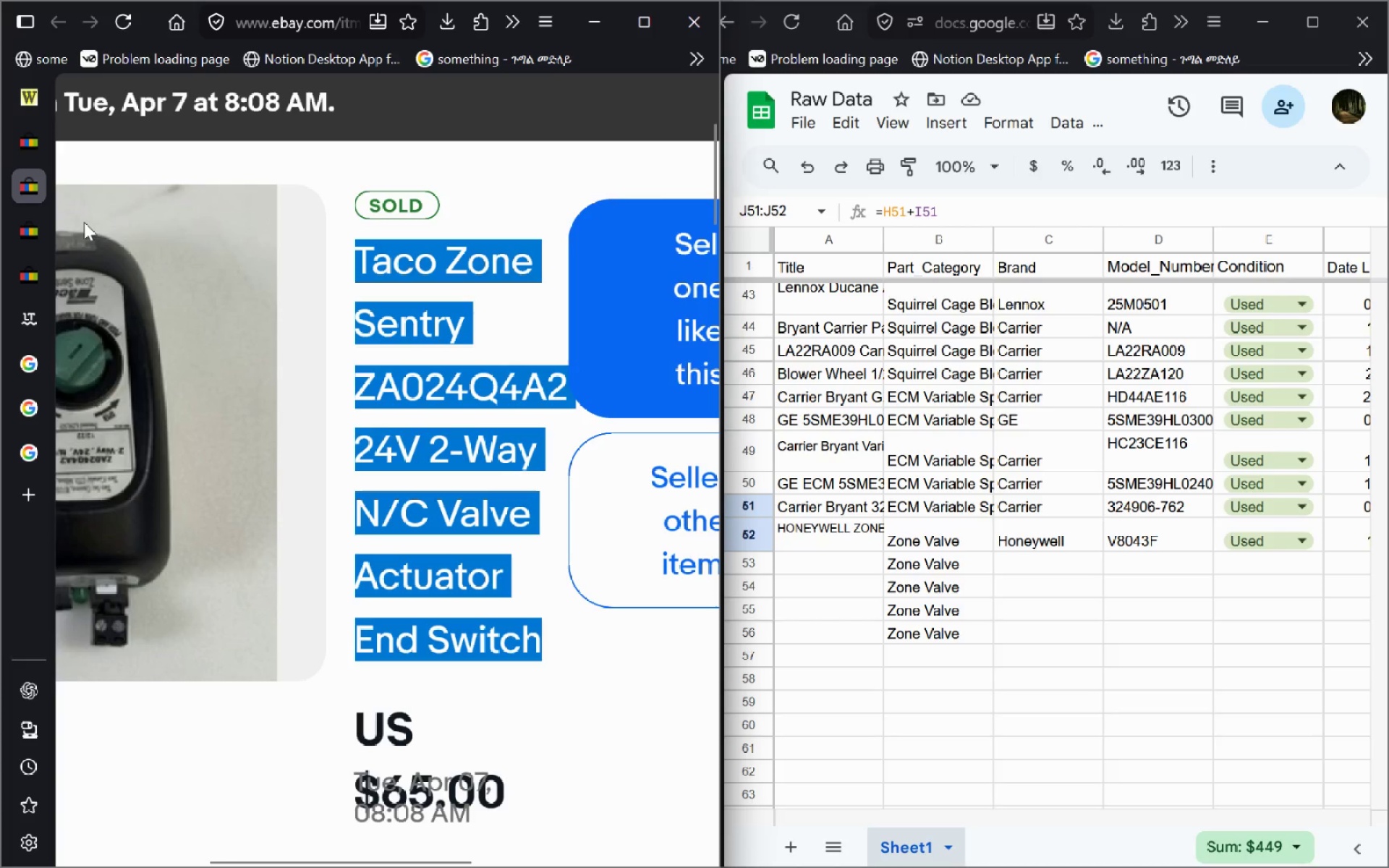 
key(Control+W)
 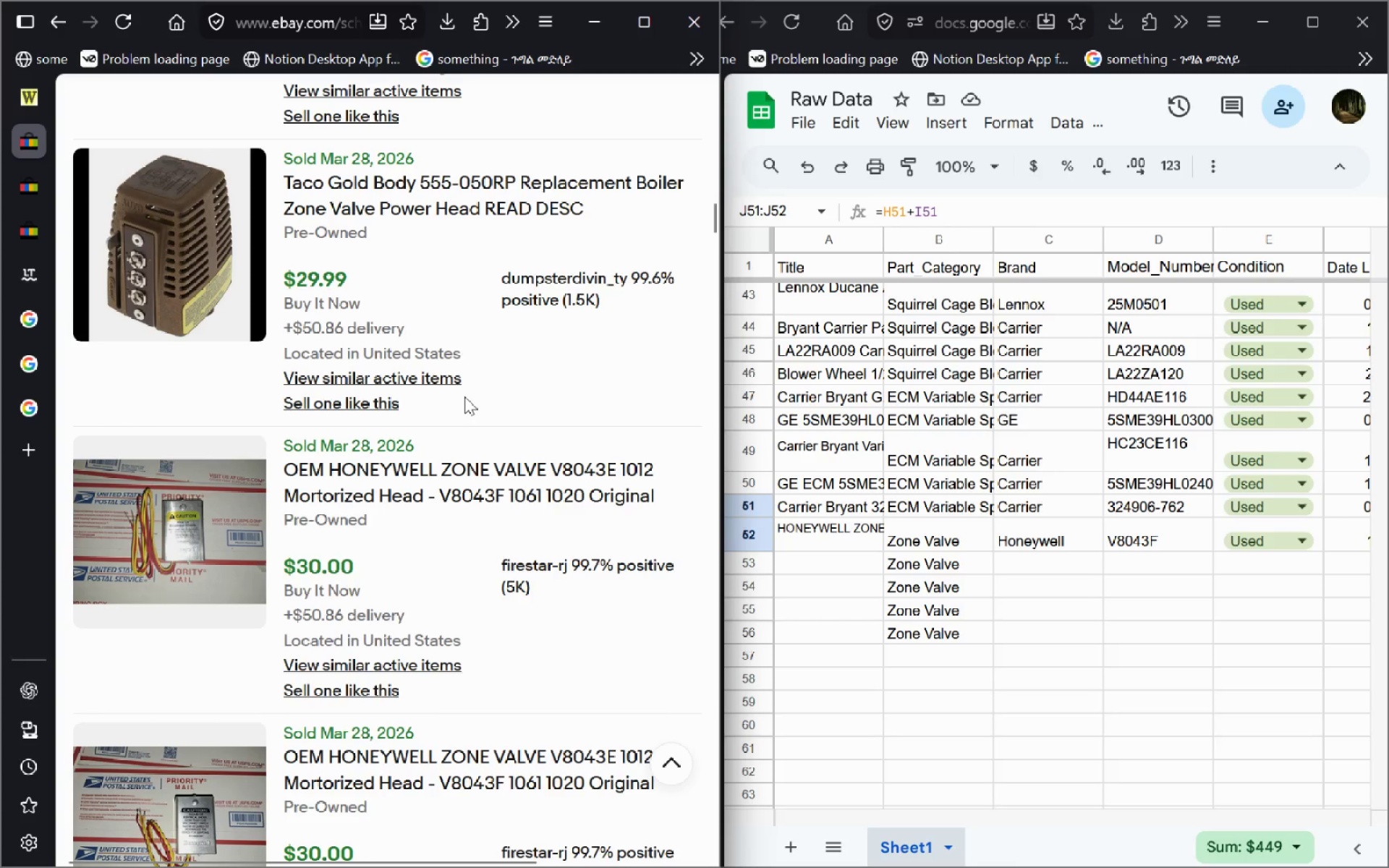 
wait(27.62)
 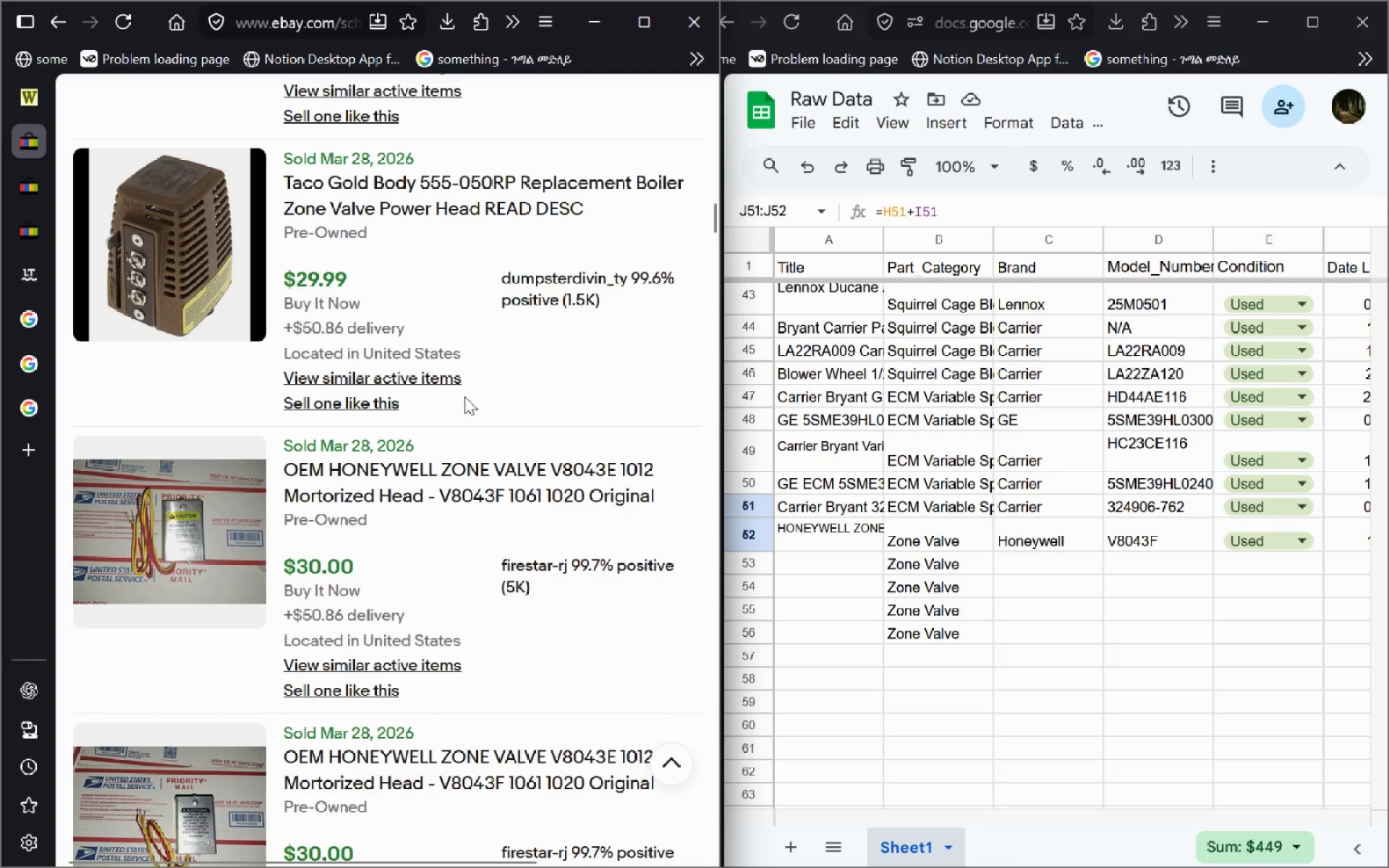 
left_click([415, 406])
 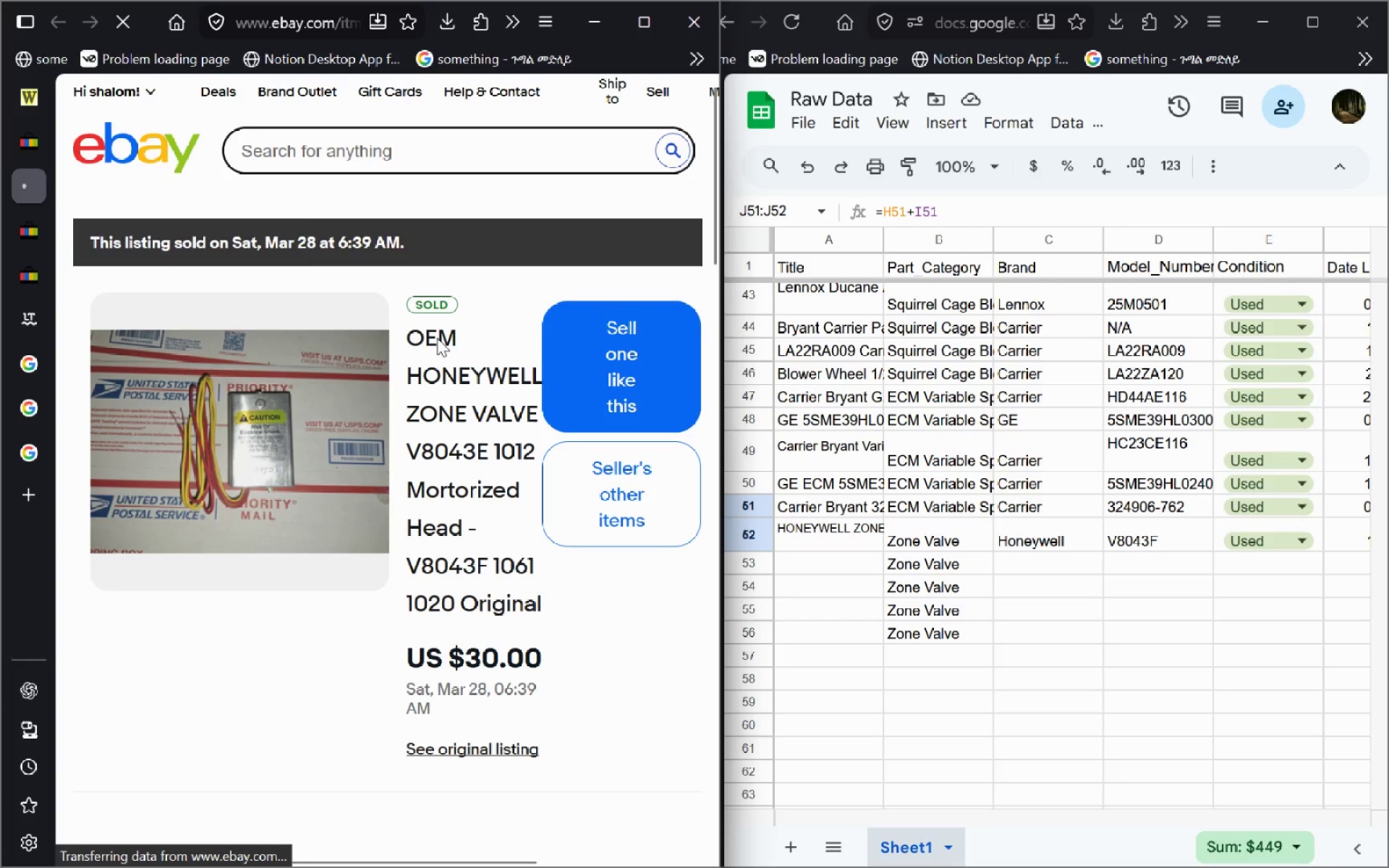 
left_click_drag(start_coordinate=[404, 333], to_coordinate=[538, 595])
 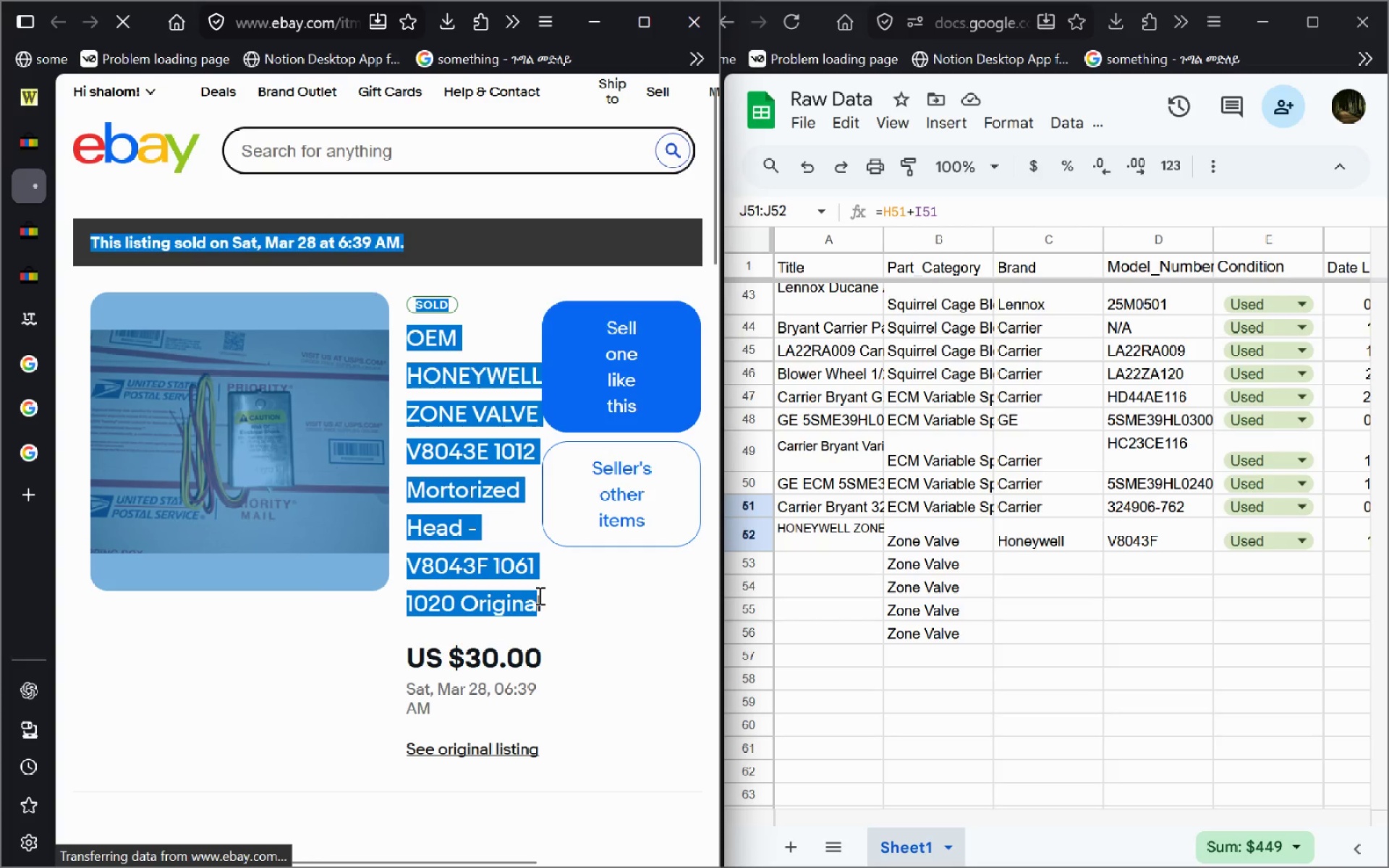 
hold_key(key=ControlLeft, duration=0.84)
 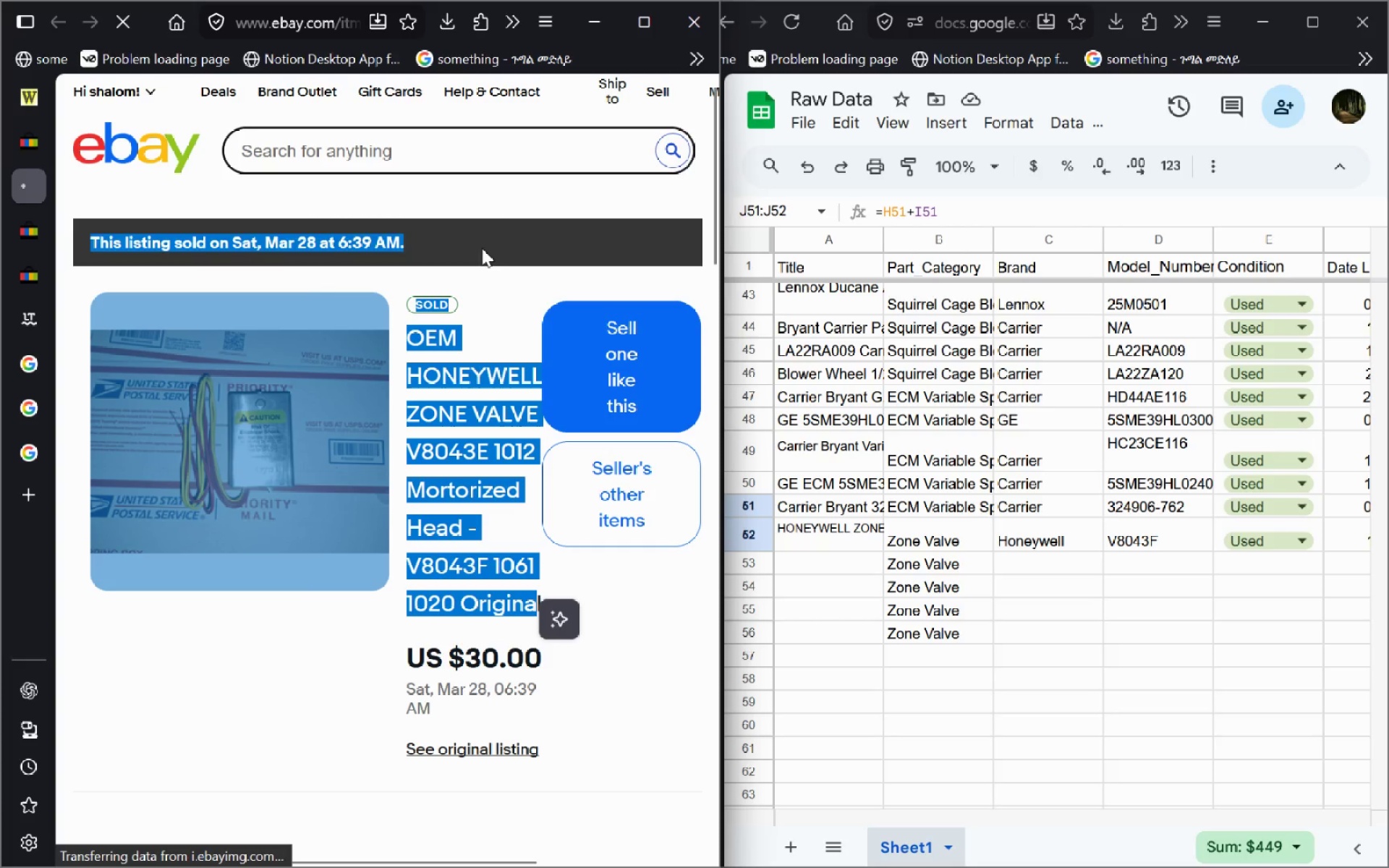 
key(Control+C)
 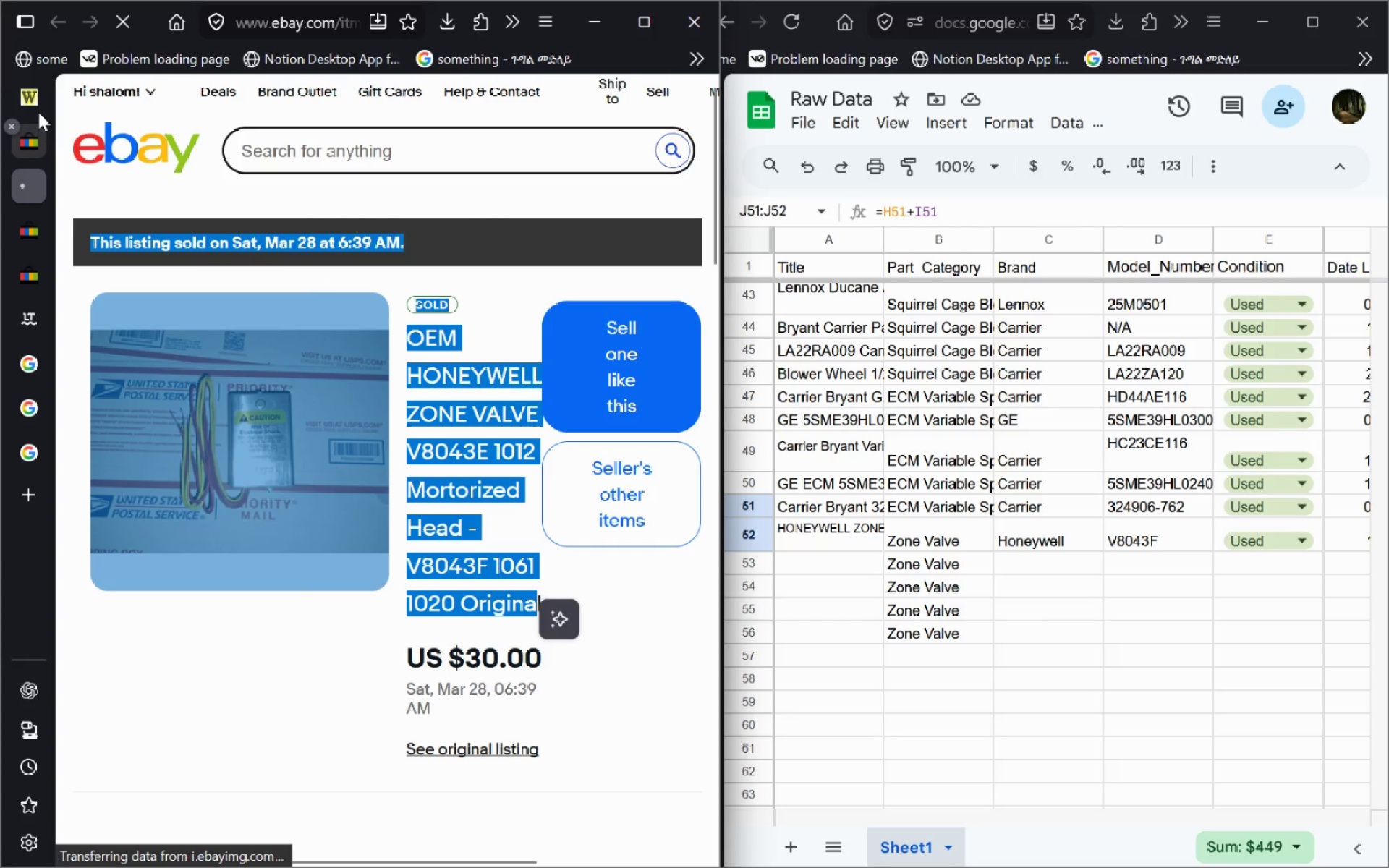 
left_click([38, 112])
 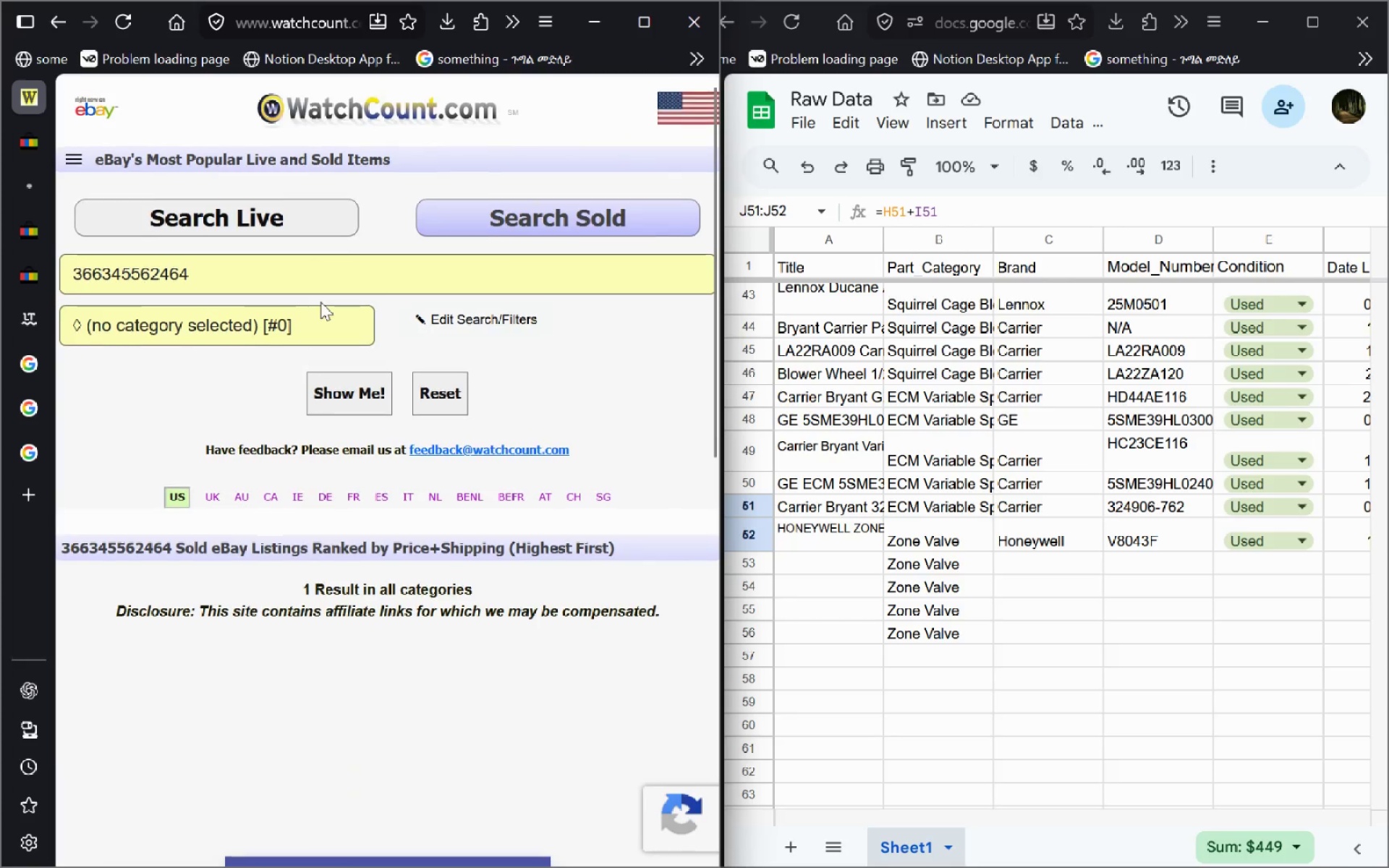 
left_click([322, 265])
 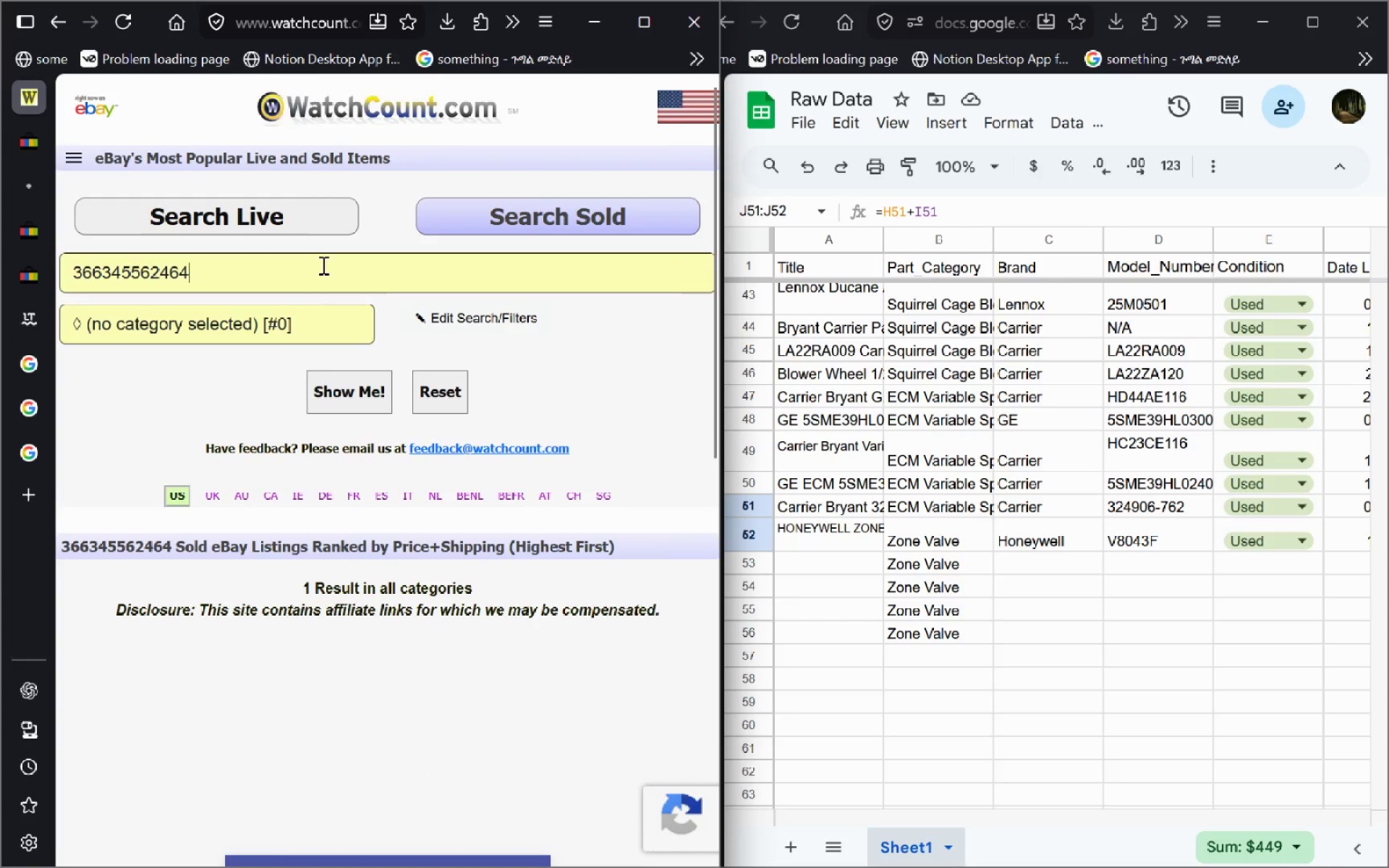 
key(Control+A)
 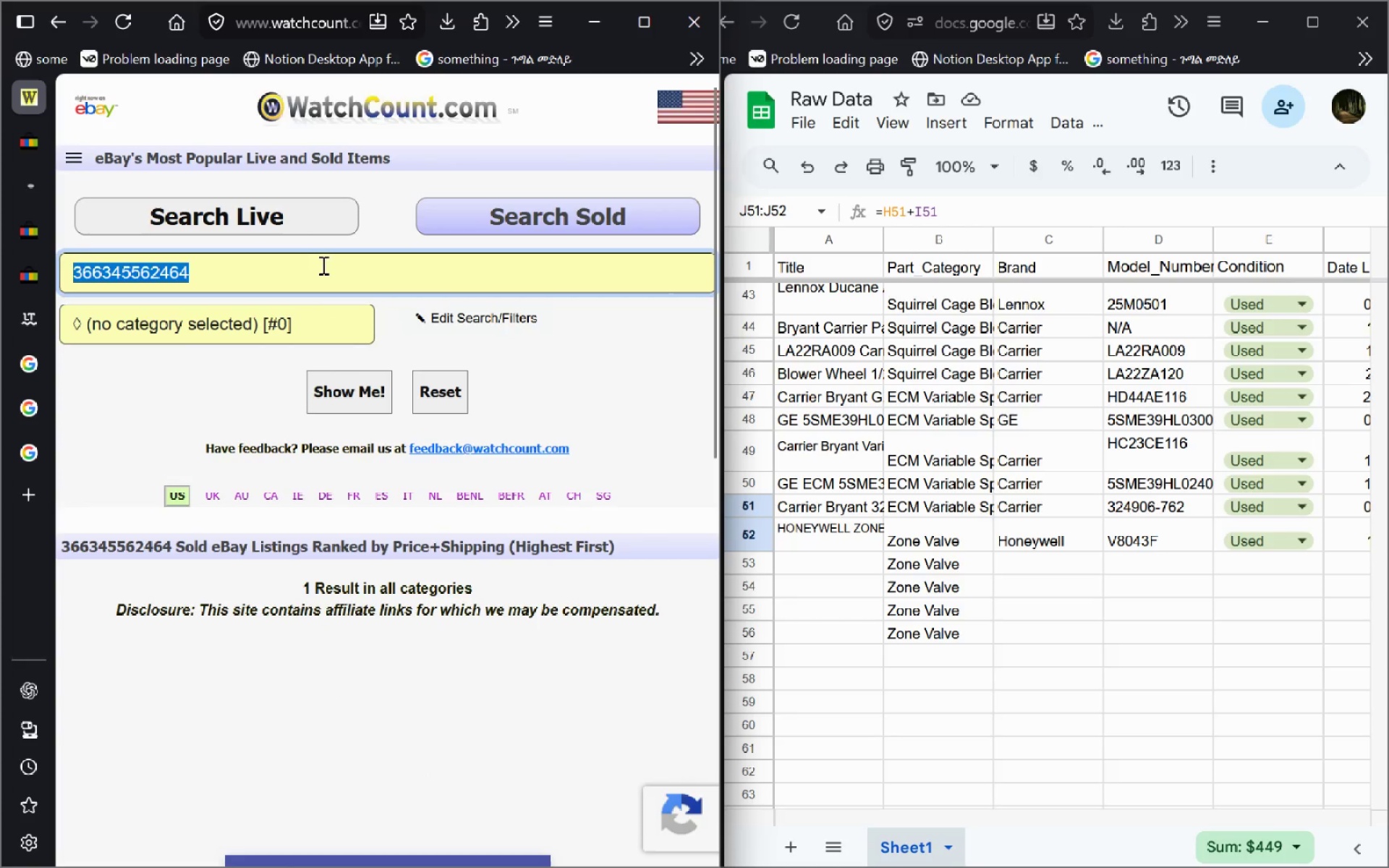 
key(Control+V)
 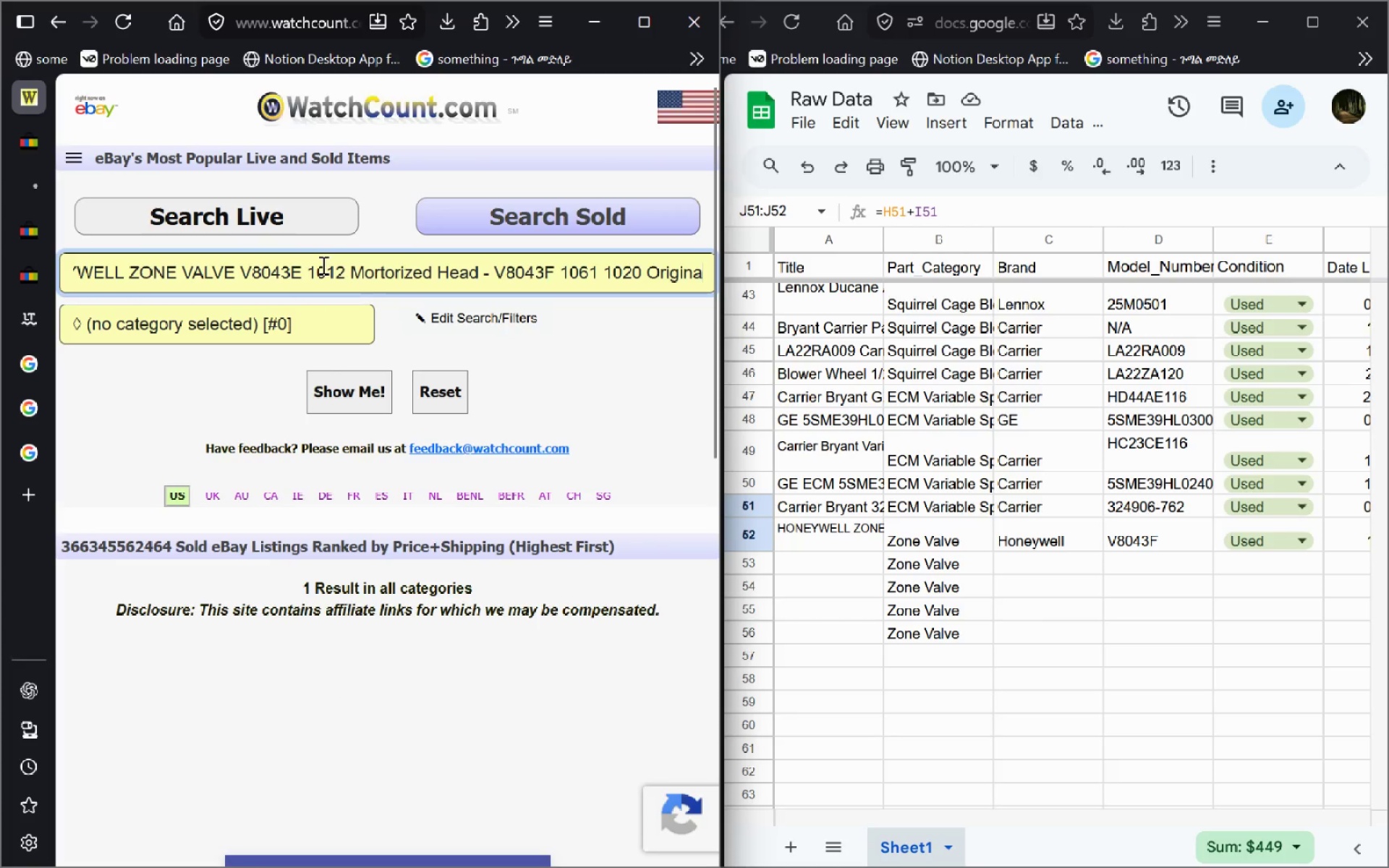 
key(Enter)
 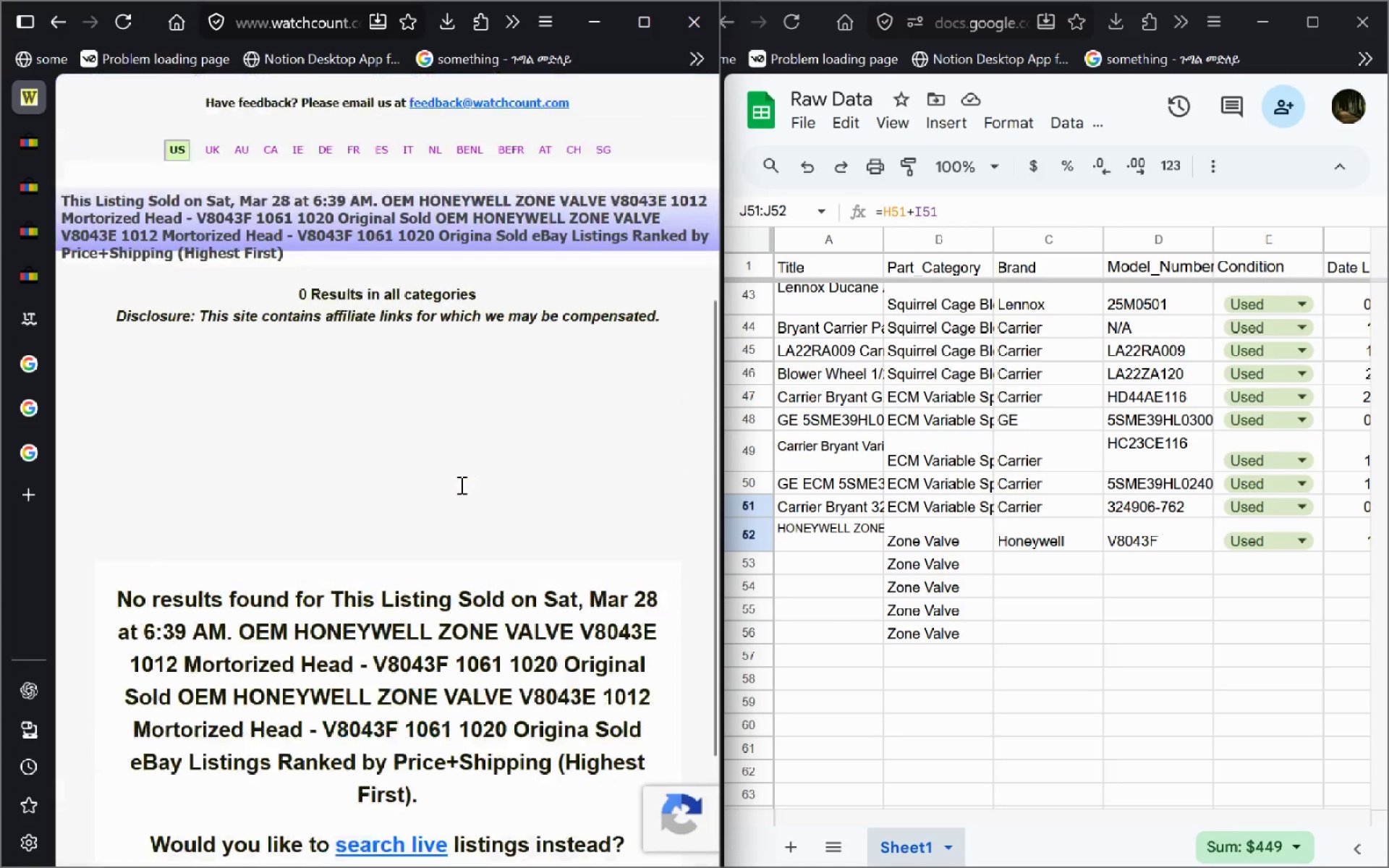 
wait(6.03)
 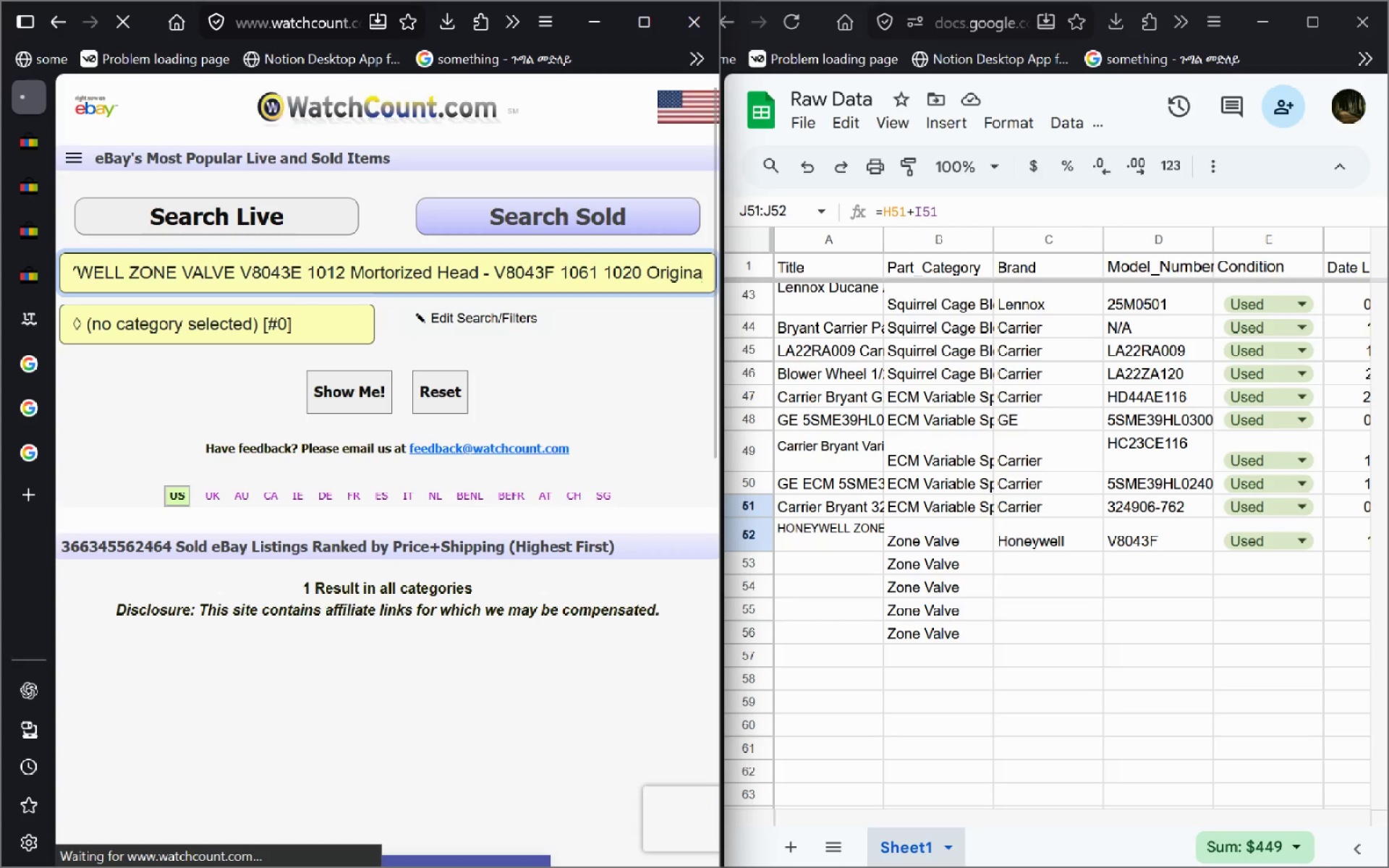 
left_click([451, 268])
 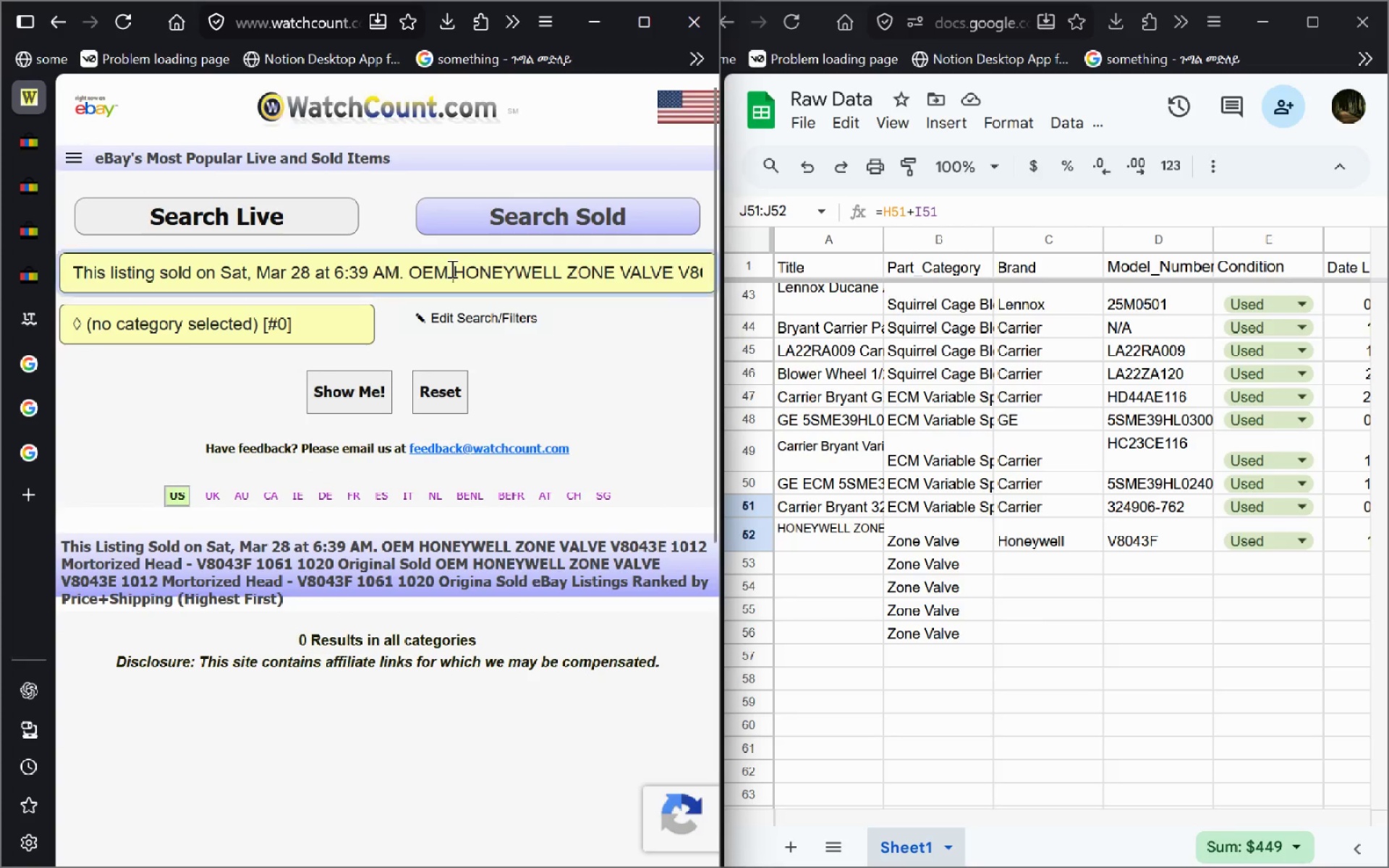 
key(Control+A)
 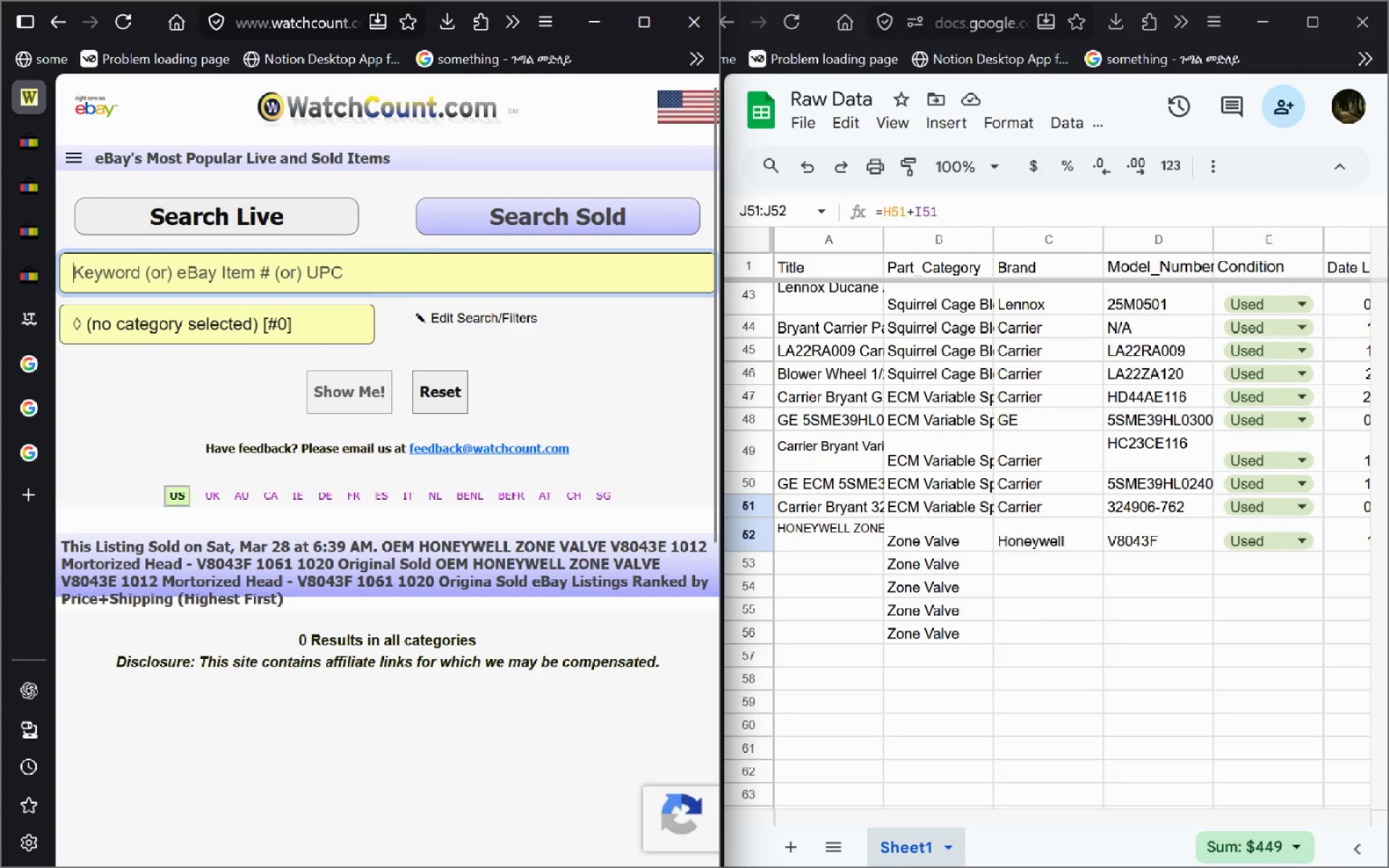 
key(Backspace)
 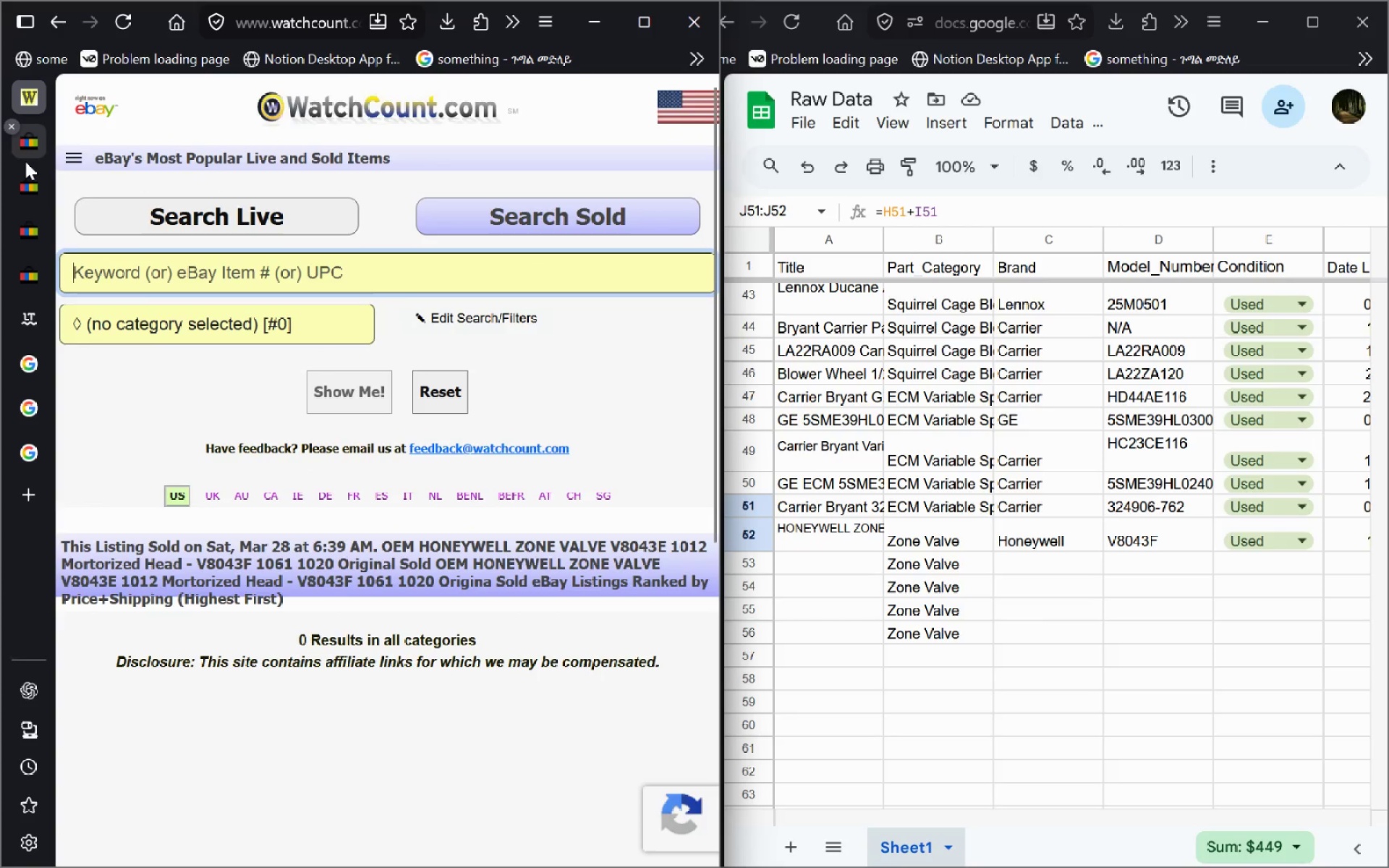 
left_click([25, 181])
 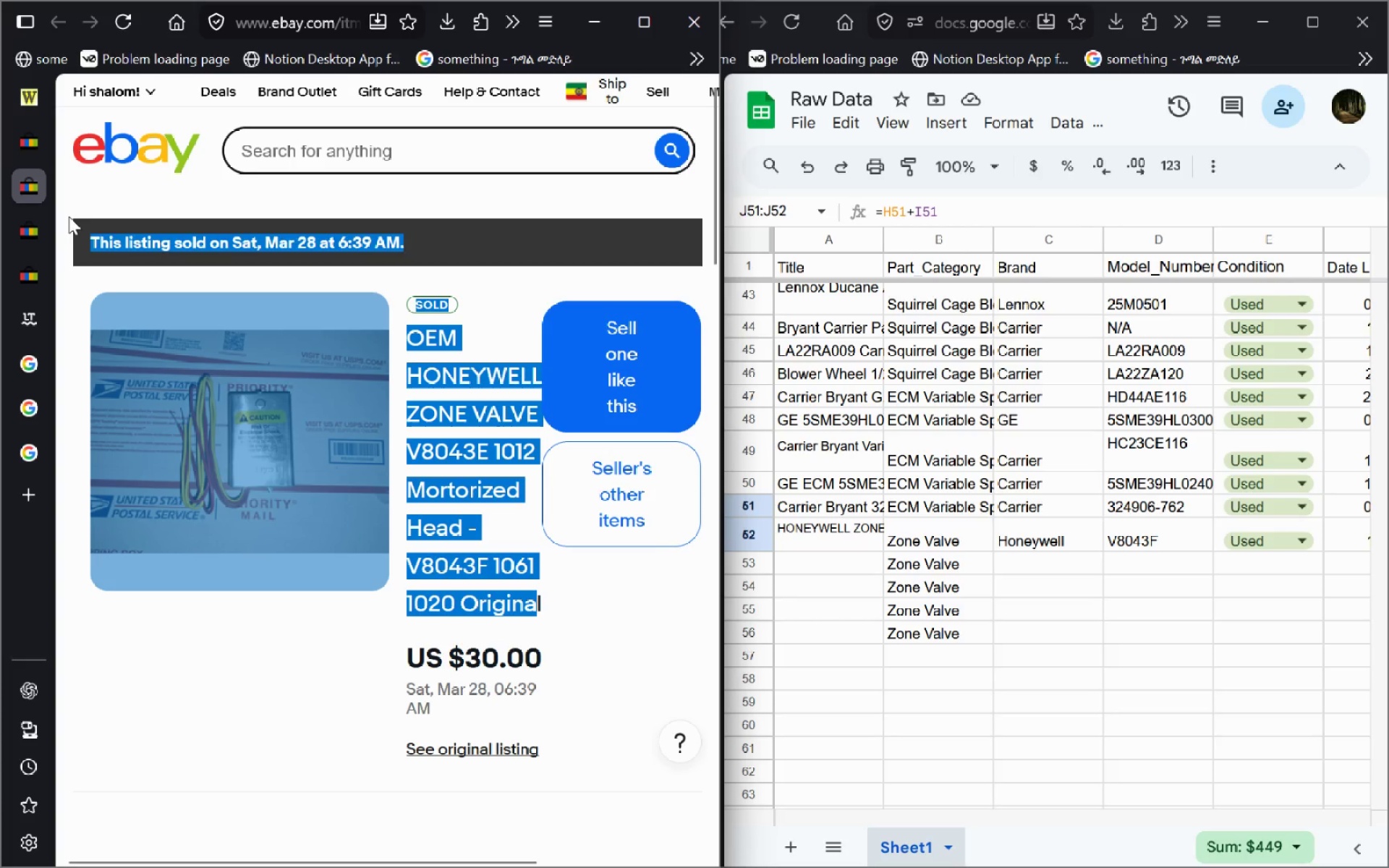 
key(Control+W)
 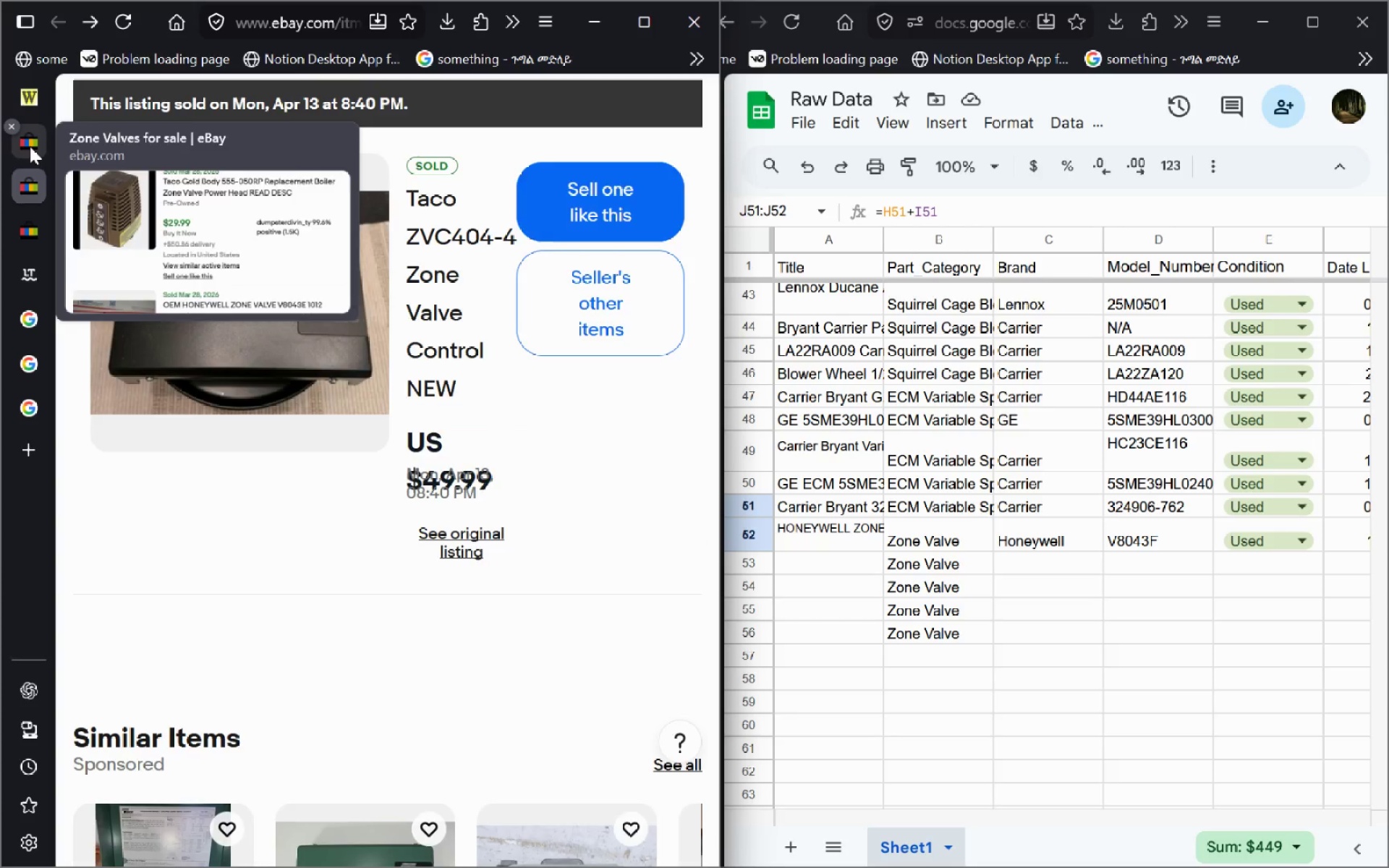 
left_click([30, 146])
 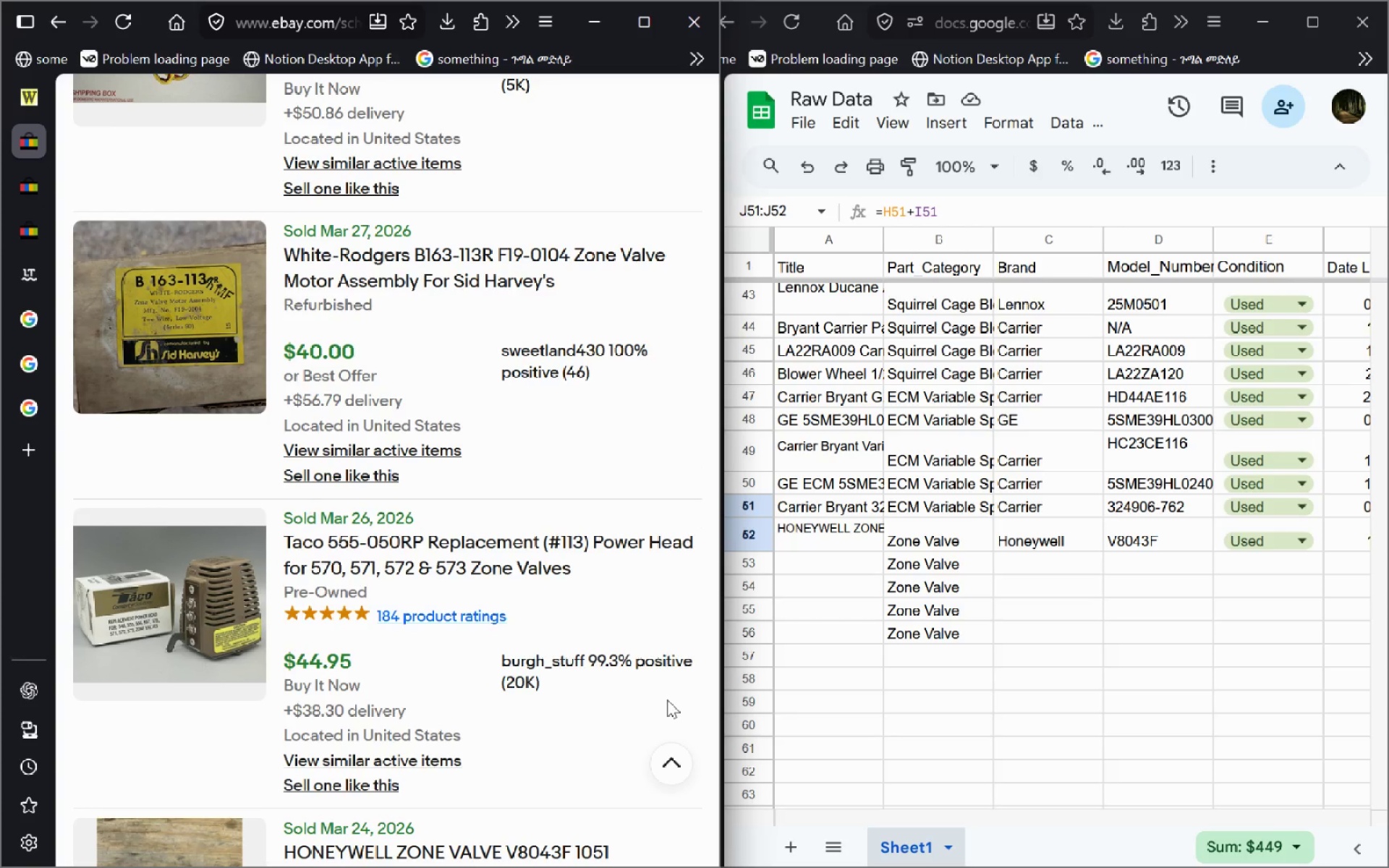 
wait(13.72)
 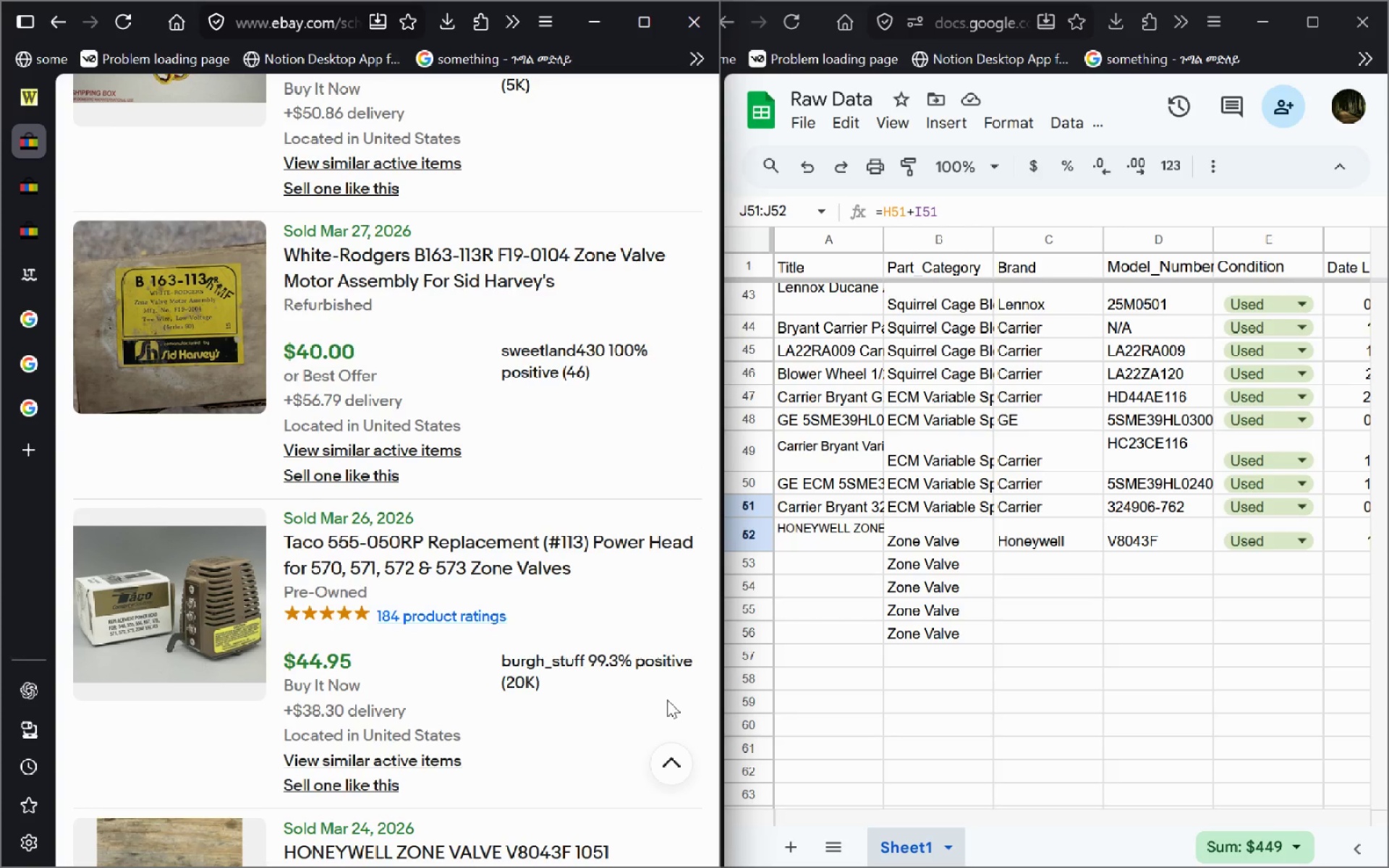 
left_click([661, 7])
 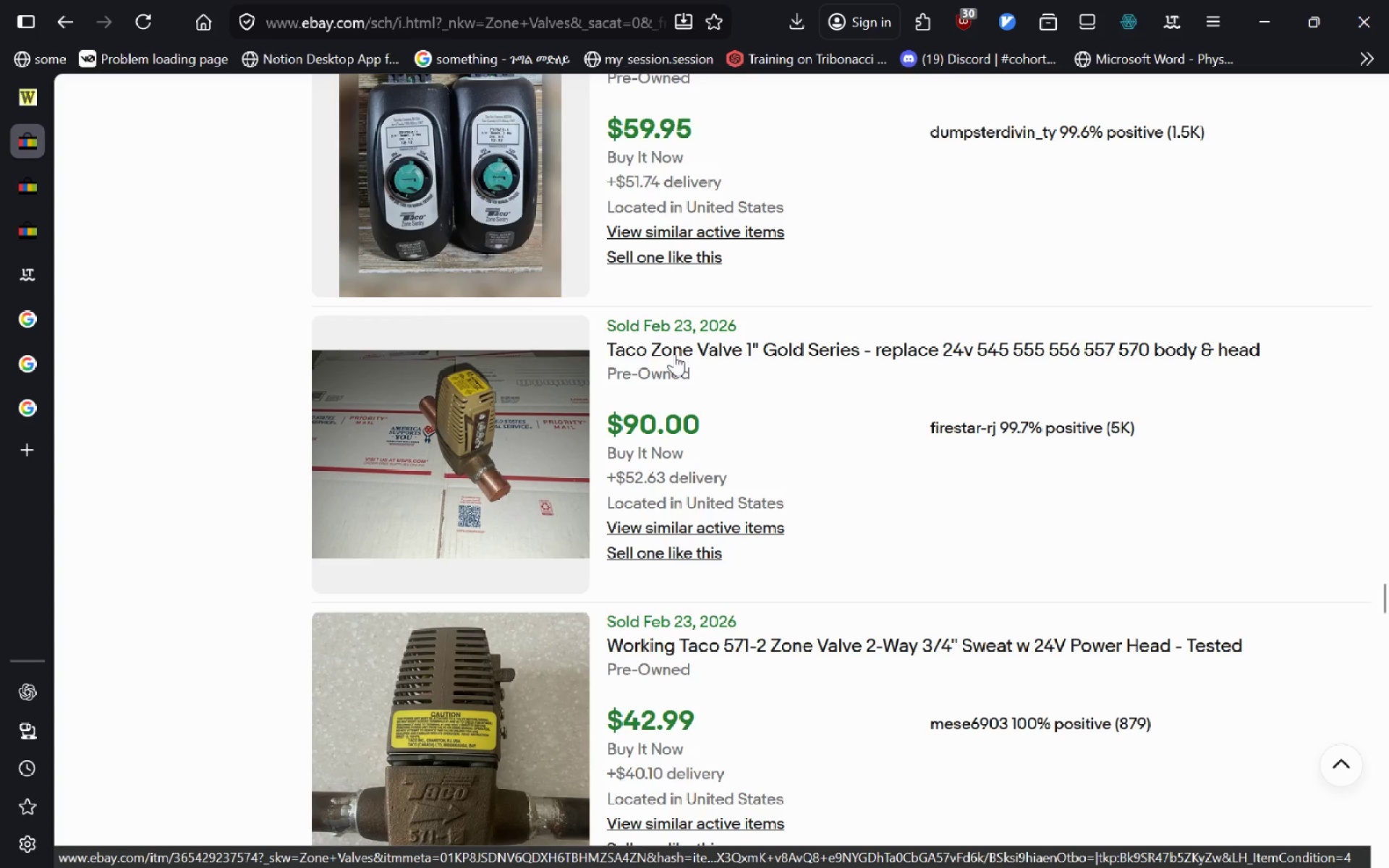 
wait(75.42)
 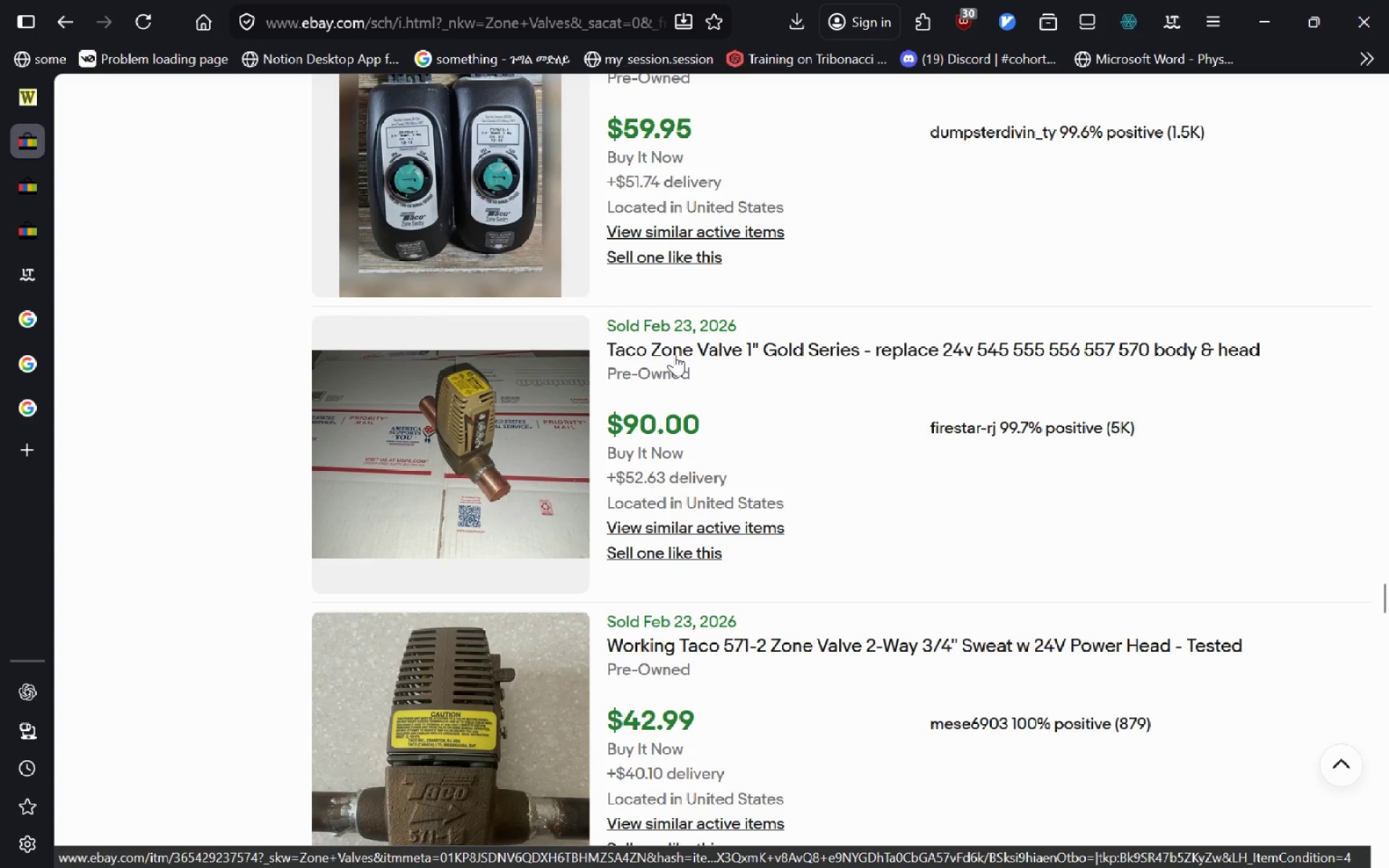 
left_click([674, 354])
 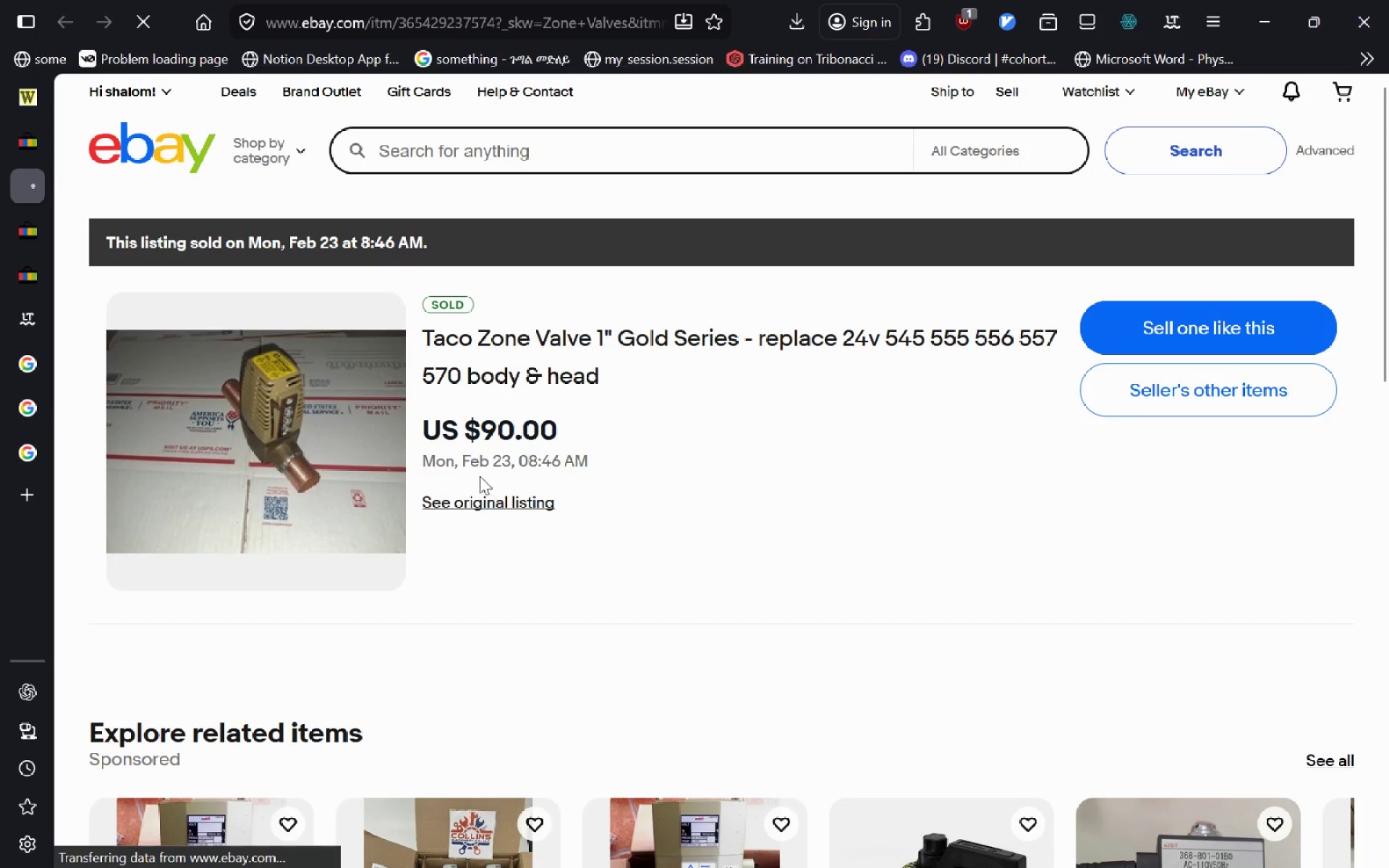 
wait(5.47)
 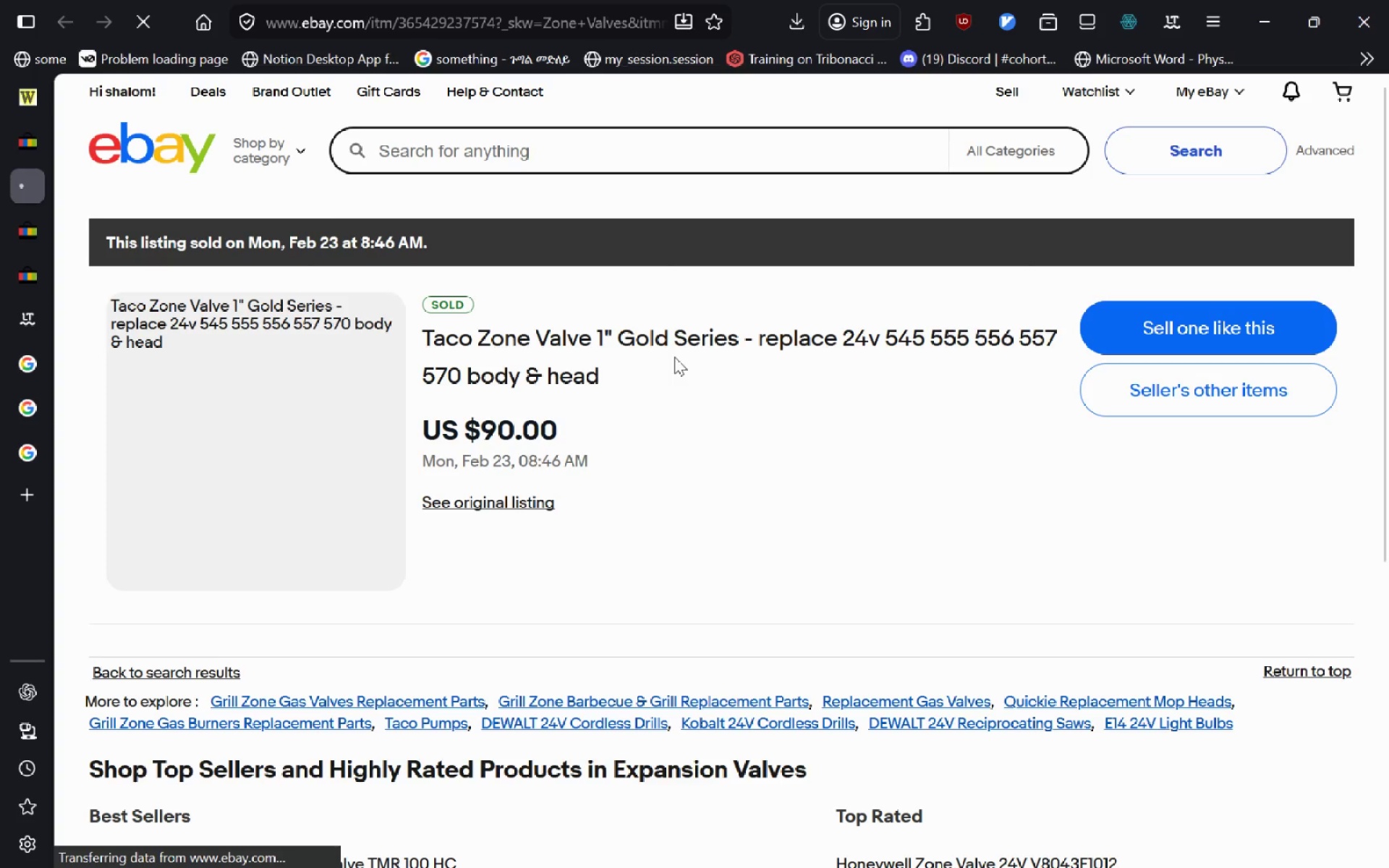 
left_click([472, 496])
 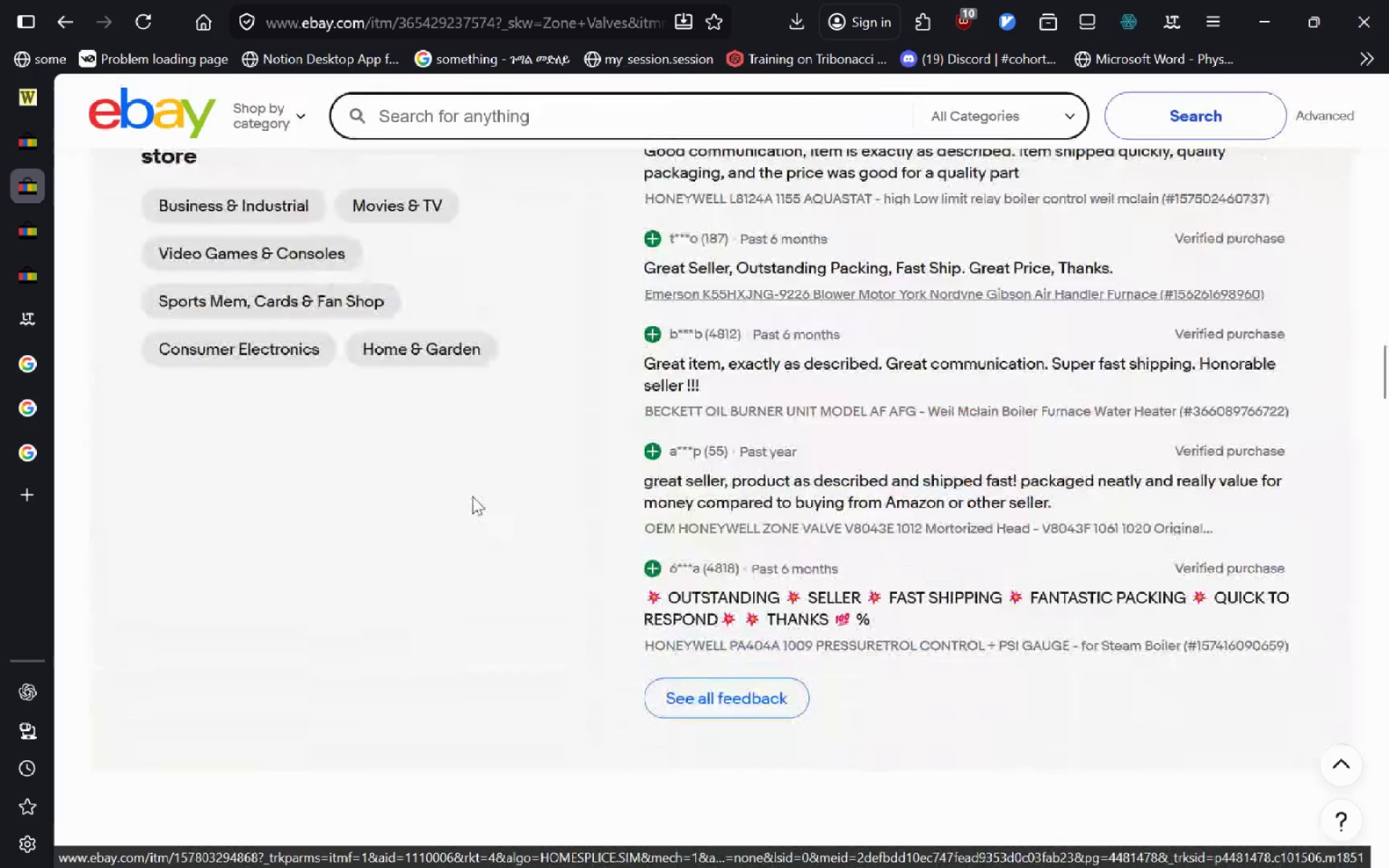 
wait(9.73)
 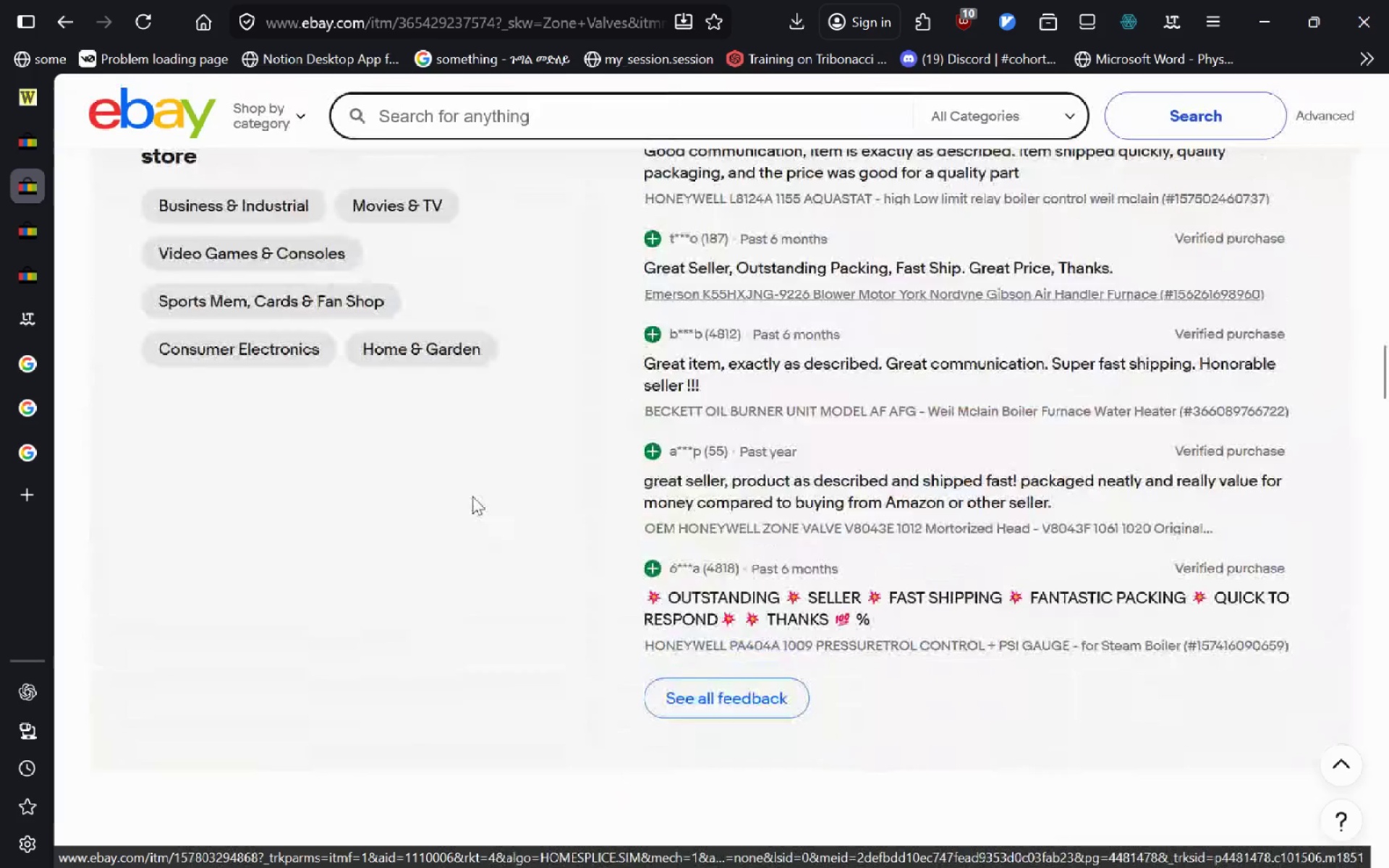 
left_click_drag(start_coordinate=[1218, 432], to_coordinate=[1335, 436])
 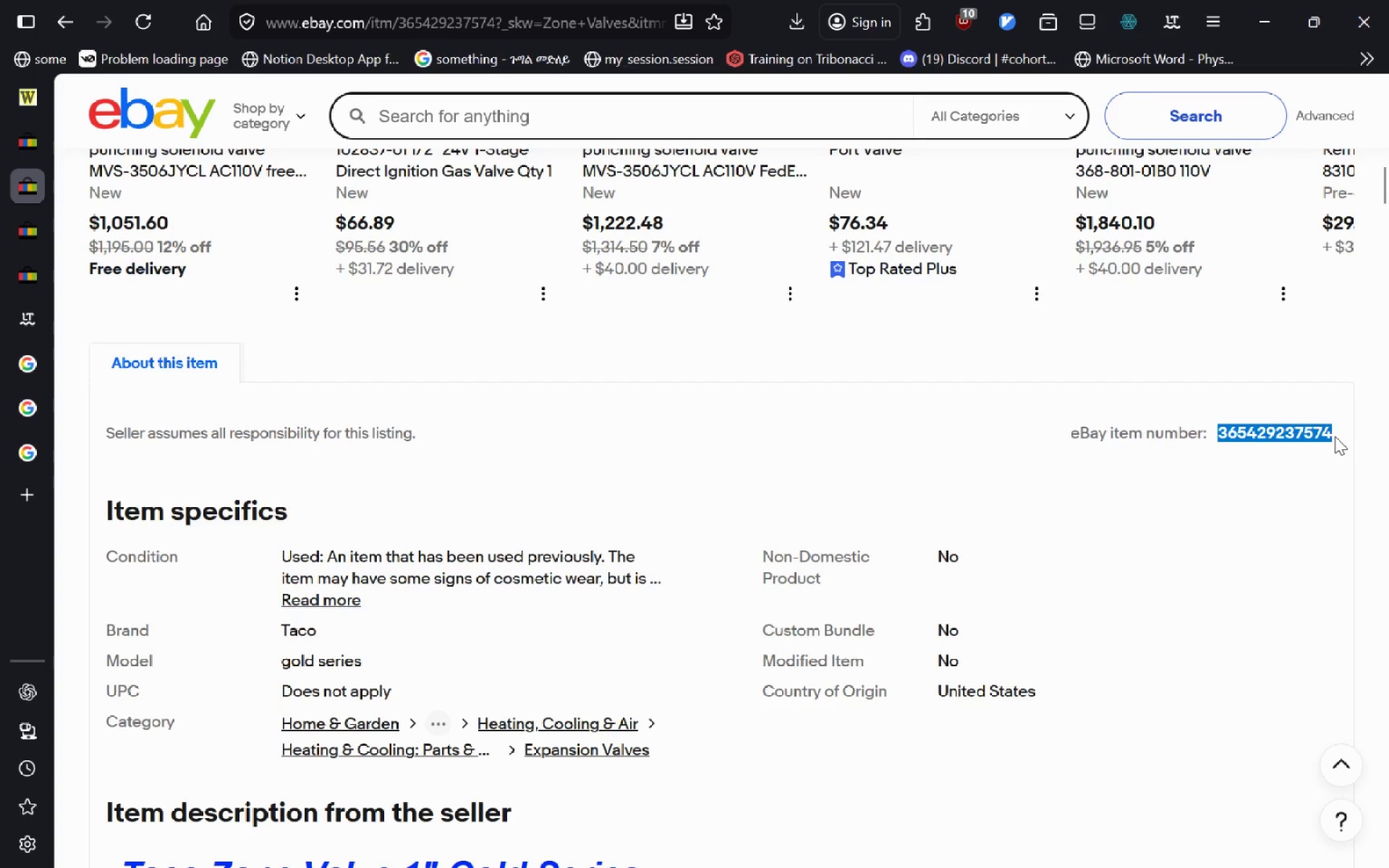 
key(Control+C)
 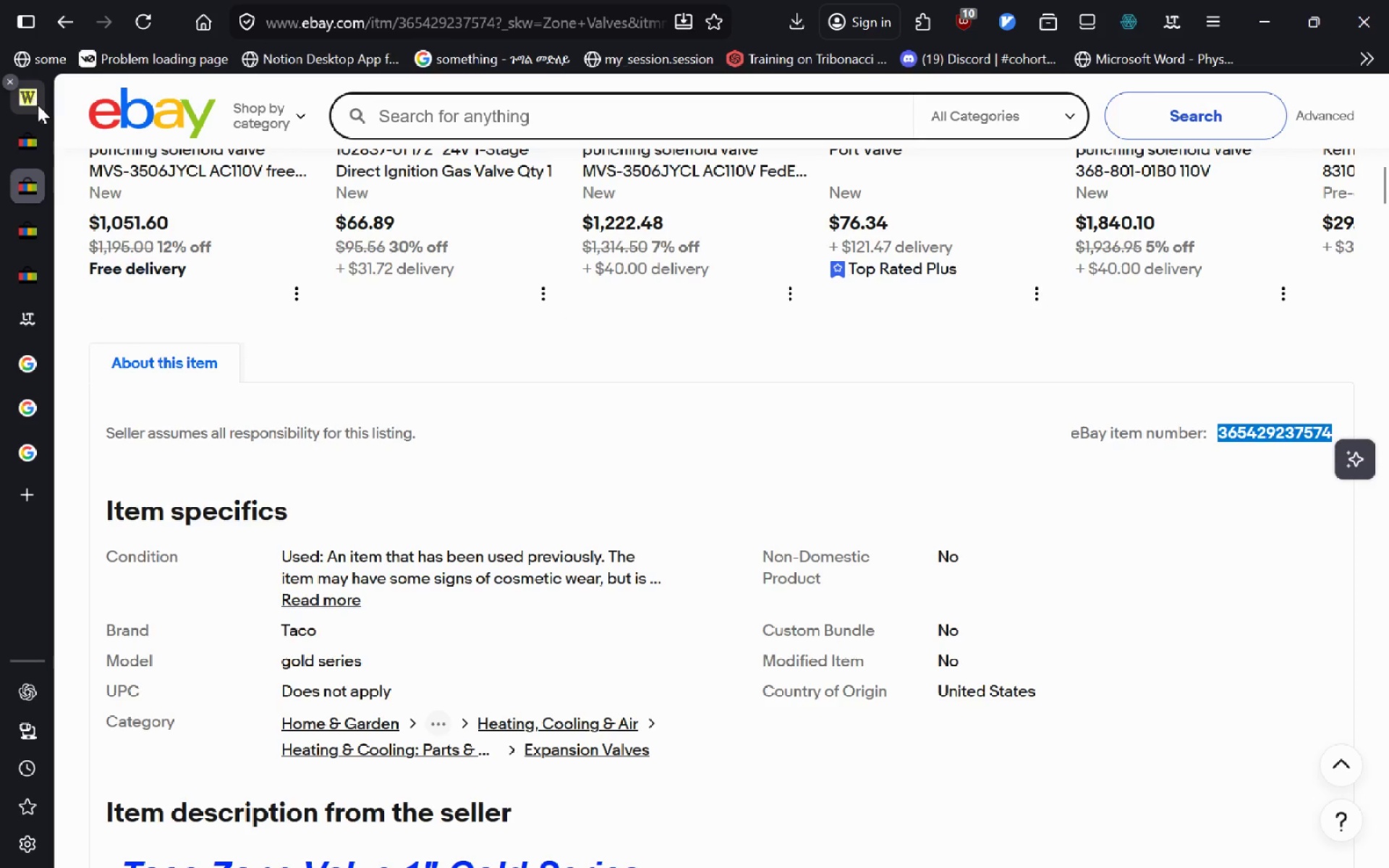 
left_click([38, 105])
 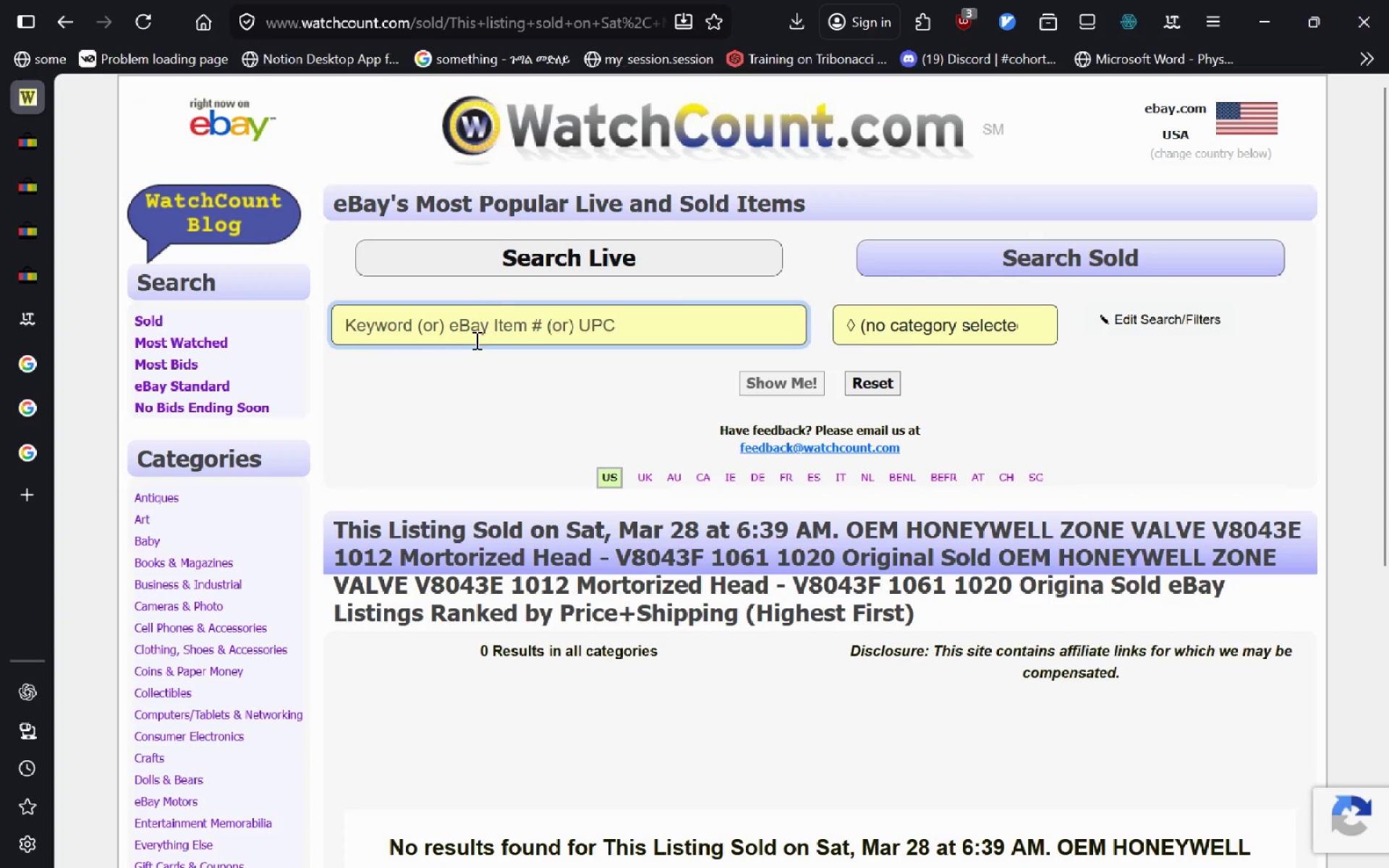 
left_click([472, 339])
 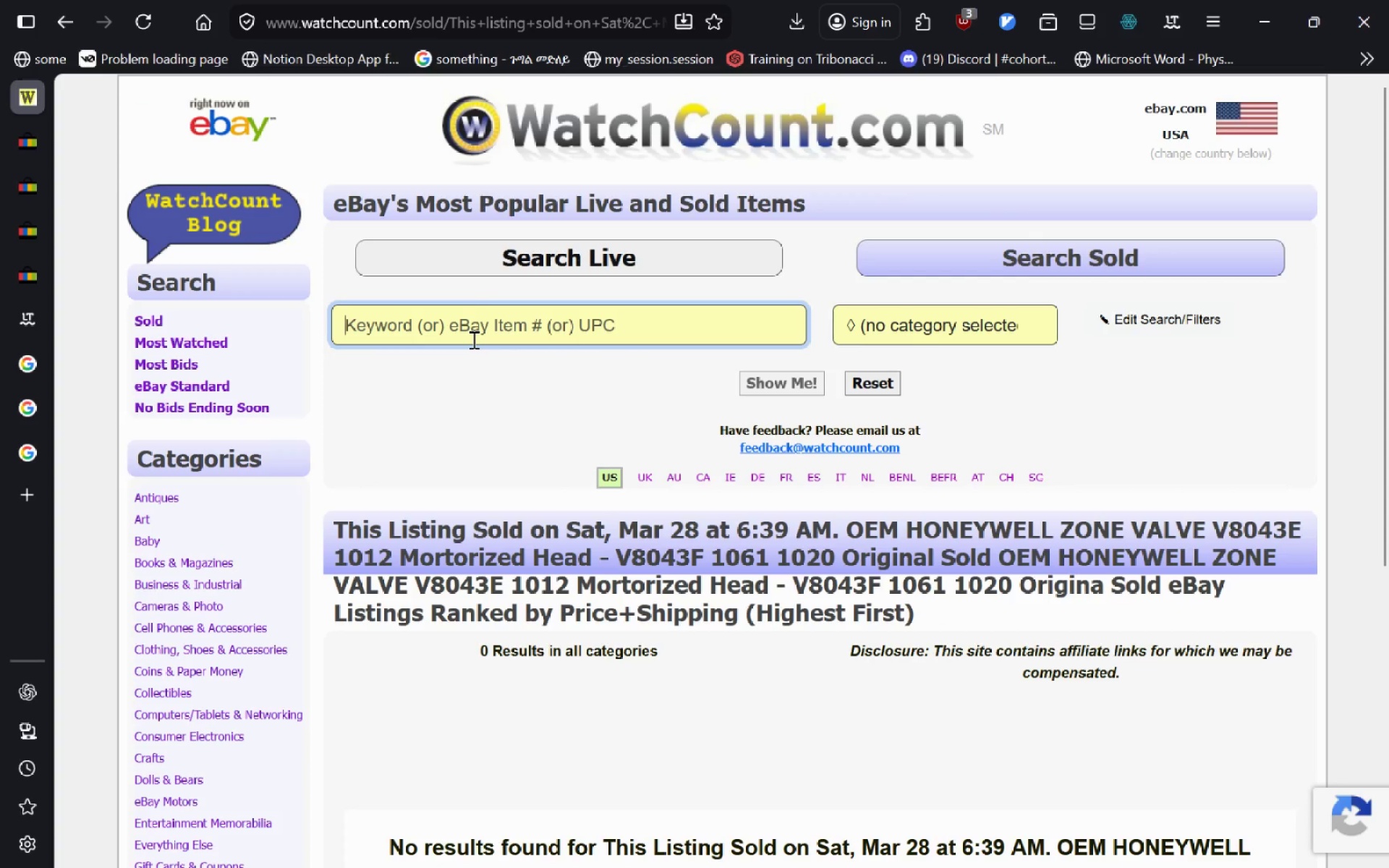 
key(Control+V)
 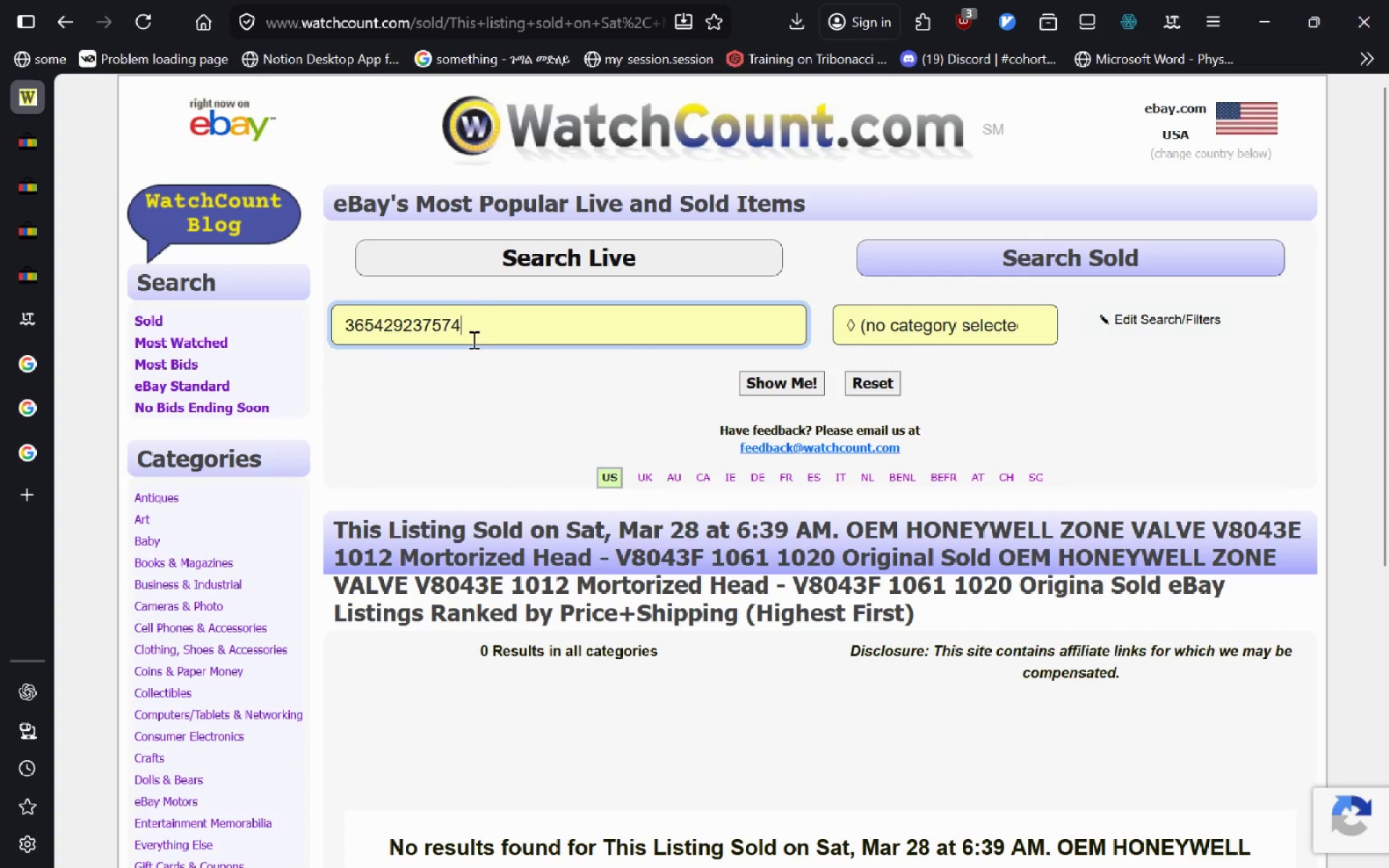 
key(Enter)
 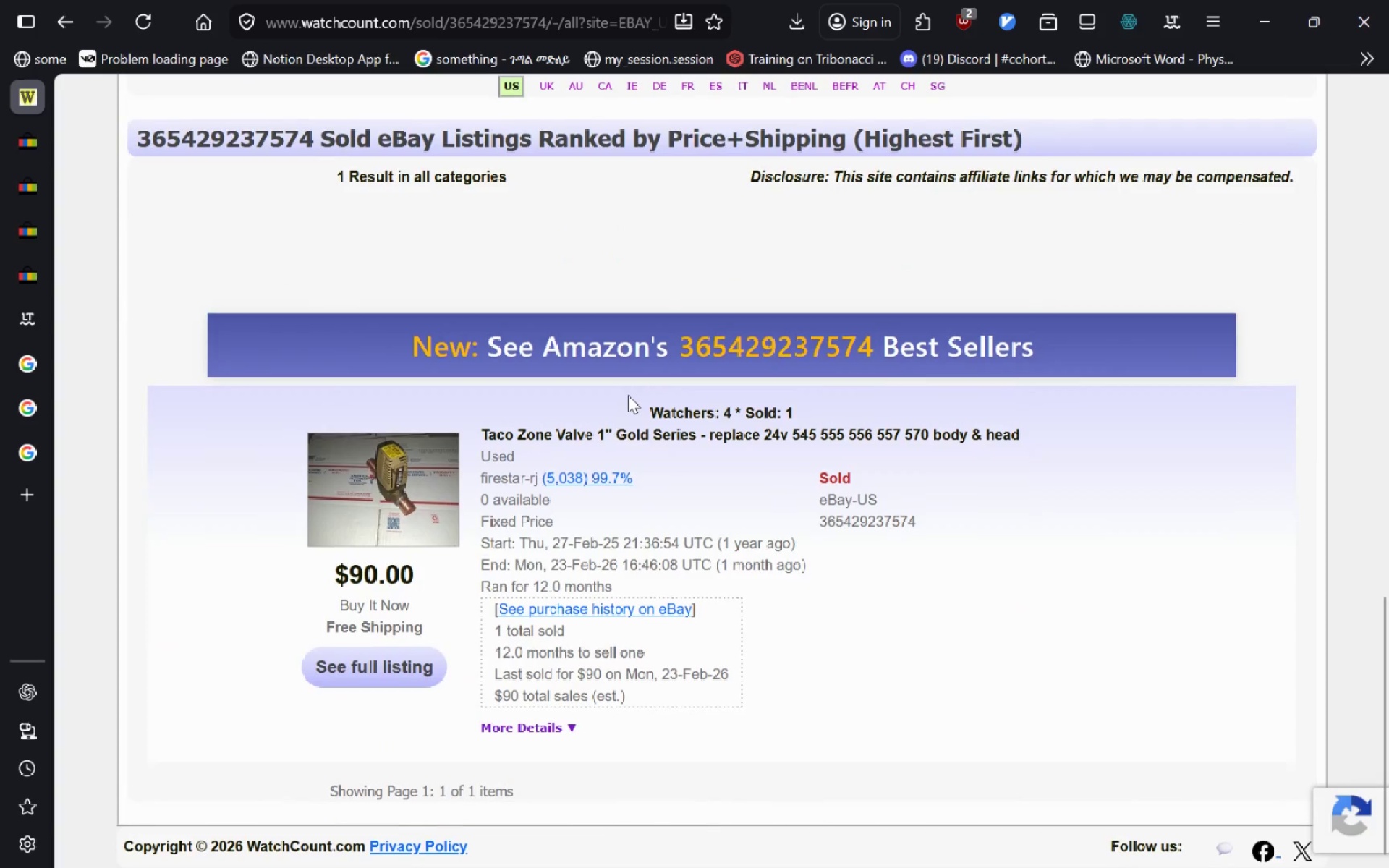 
wait(6.2)
 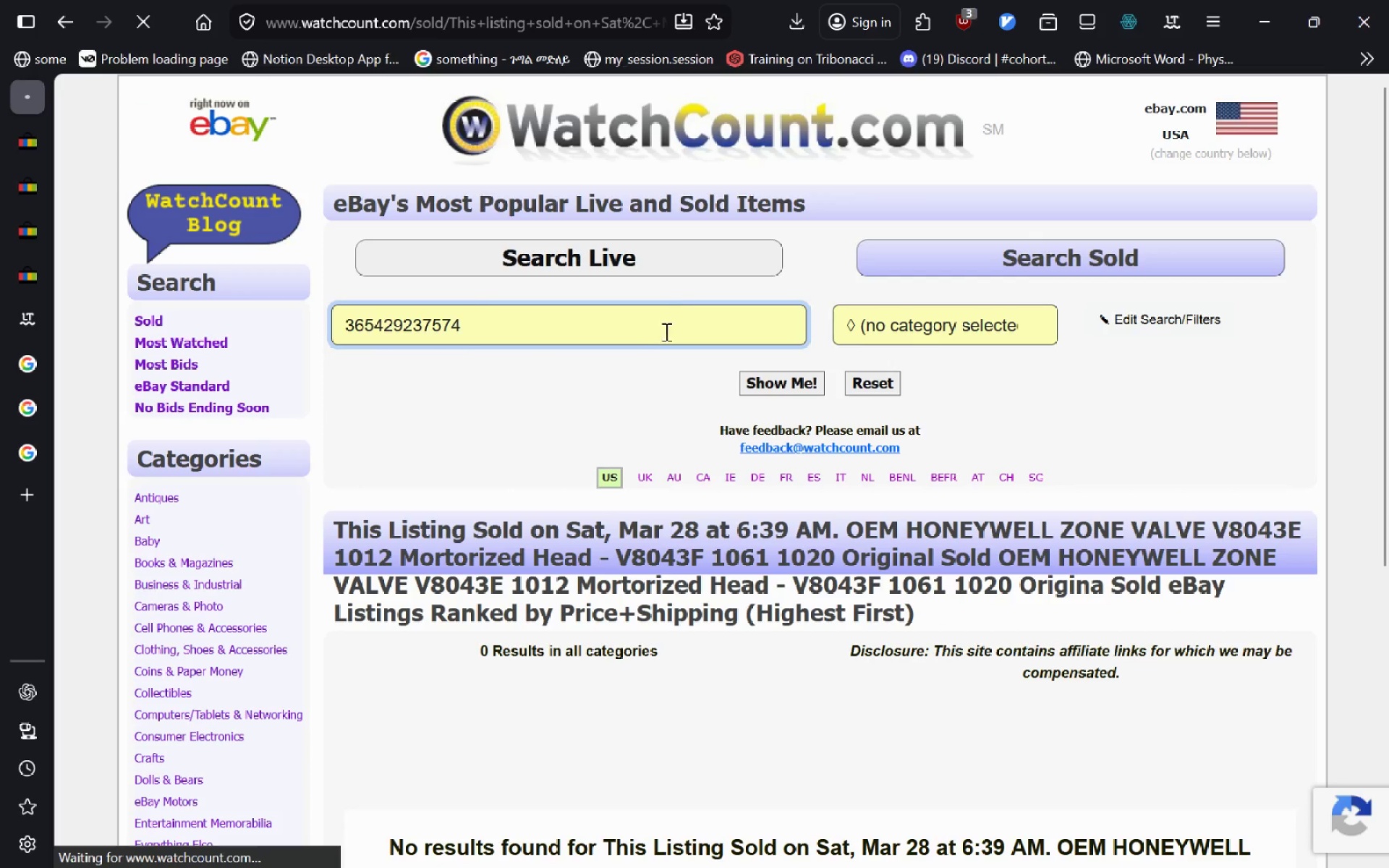 
left_click_drag(start_coordinate=[485, 435], to_coordinate=[1037, 431])
 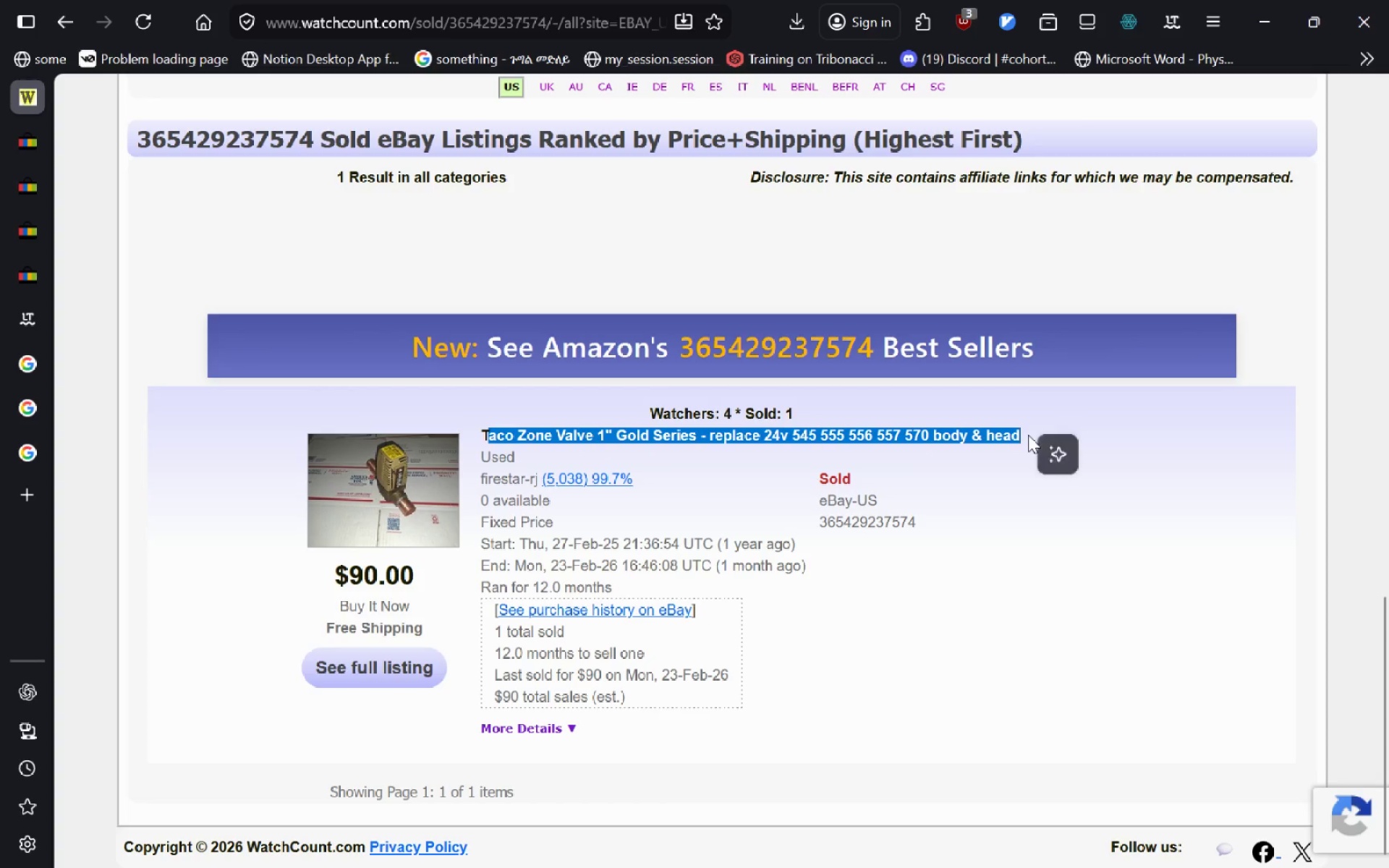 
left_click([1028, 435])
 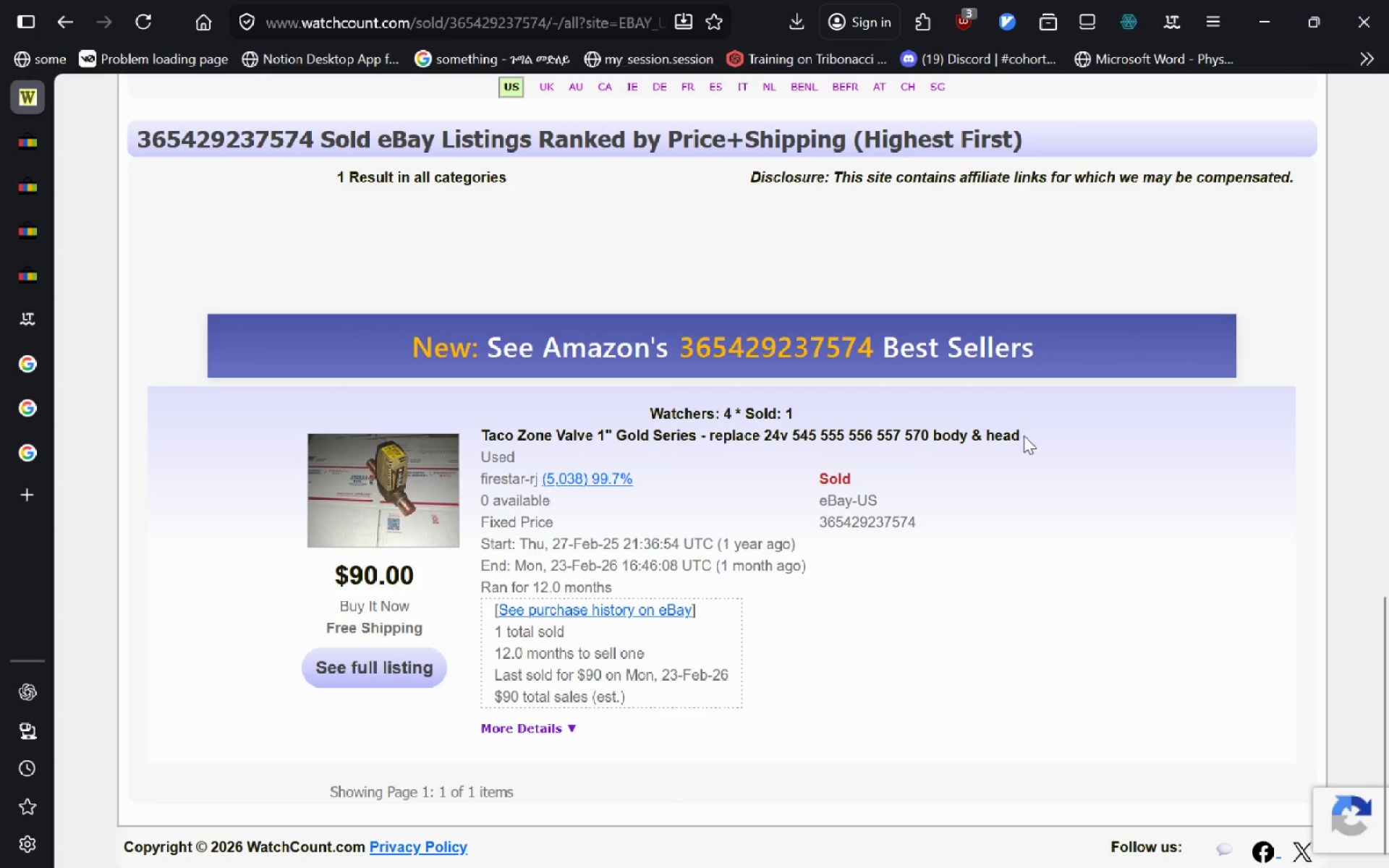 
left_click_drag(start_coordinate=[1024, 435], to_coordinate=[475, 438])
 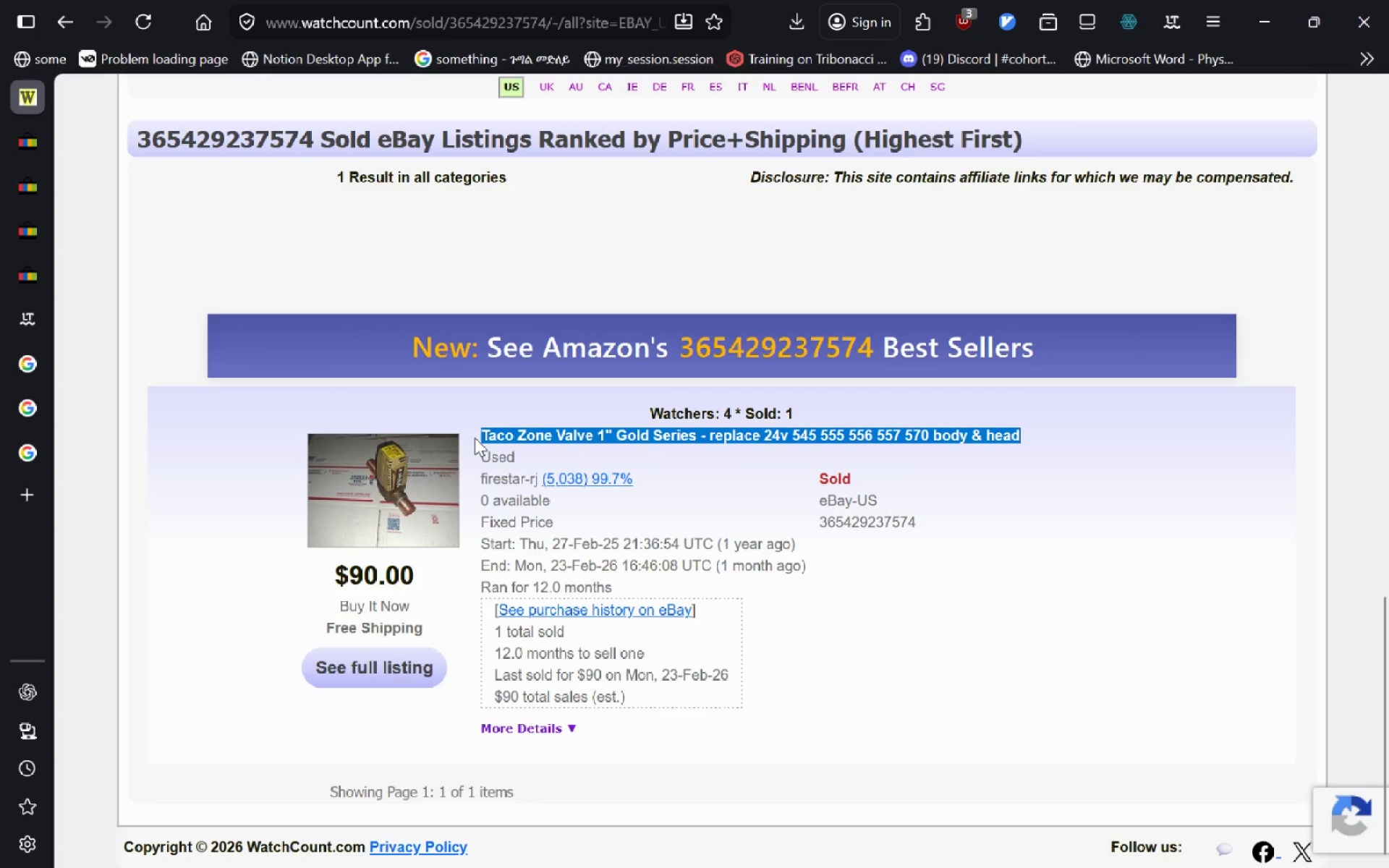 
key(Control+C)
 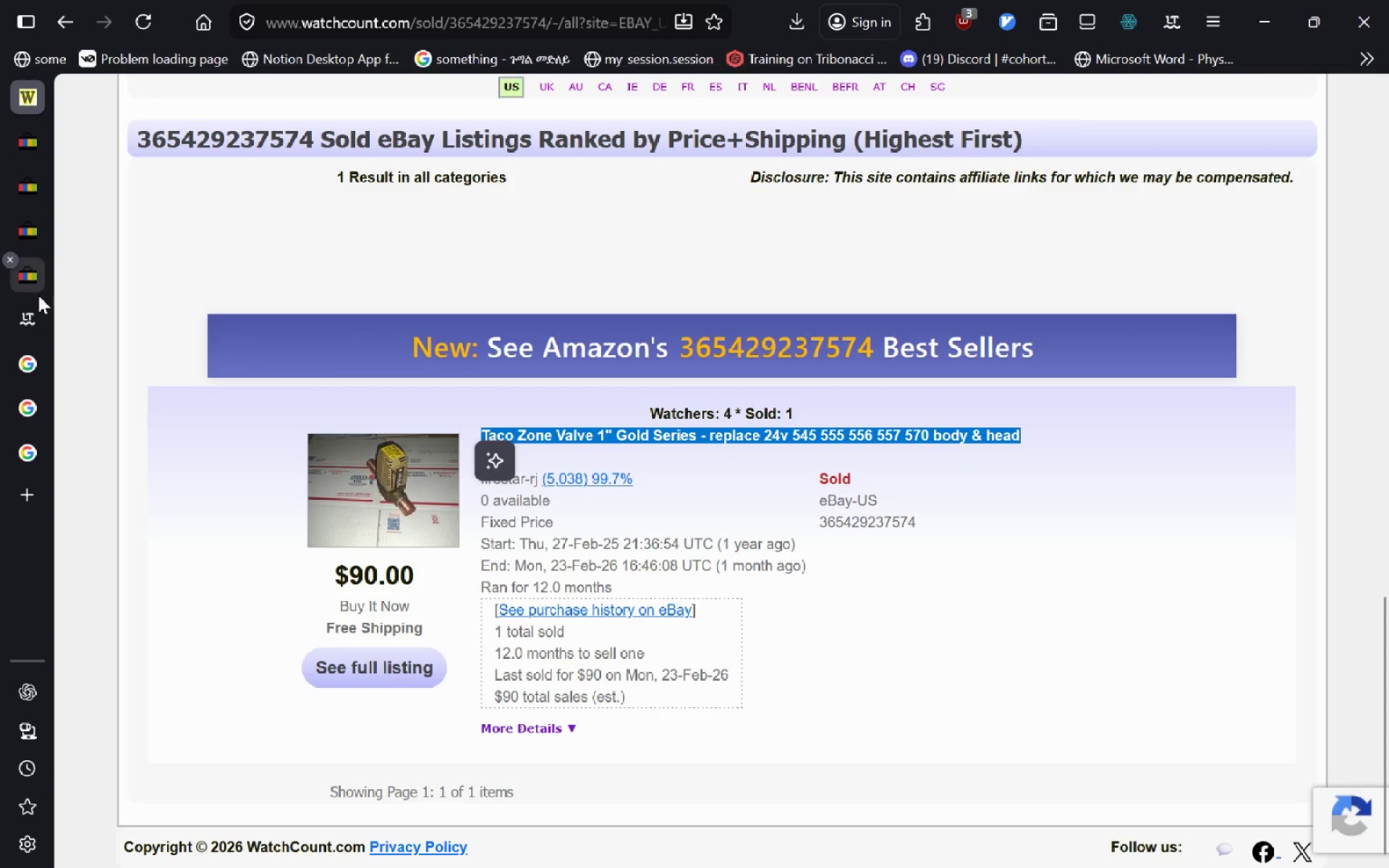 
left_click([38, 295])
 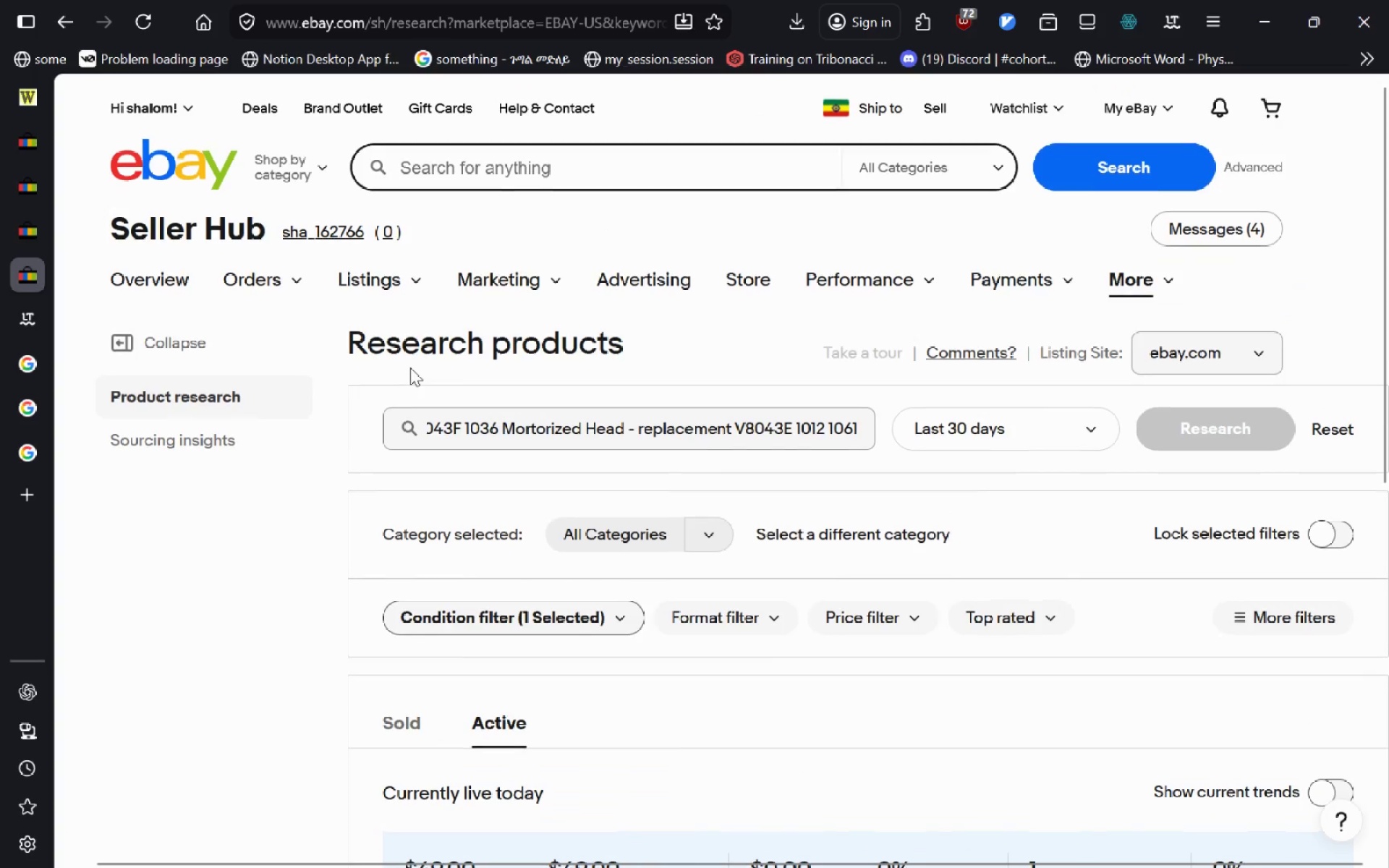 
left_click([470, 422])
 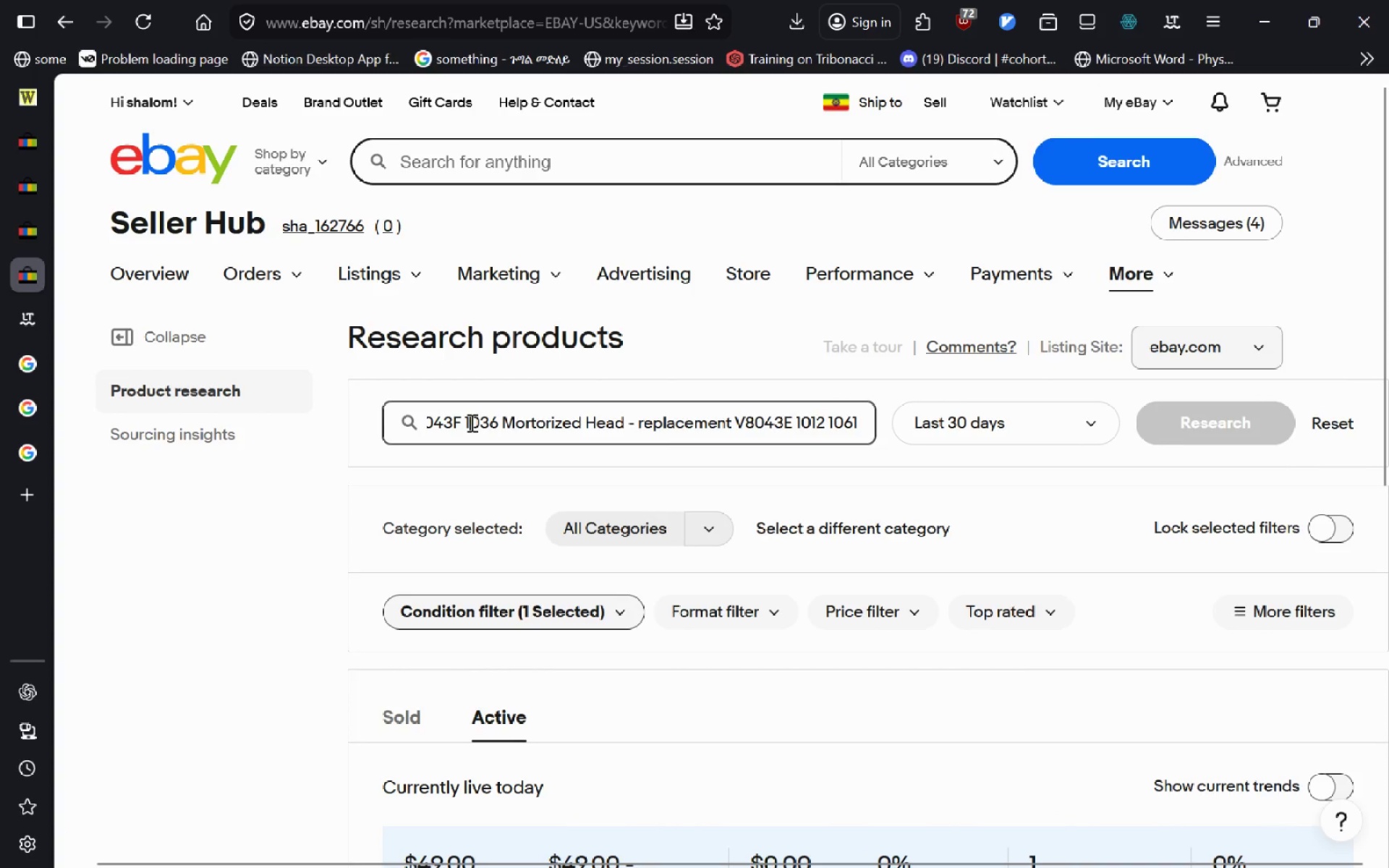 
key(Control+A)
 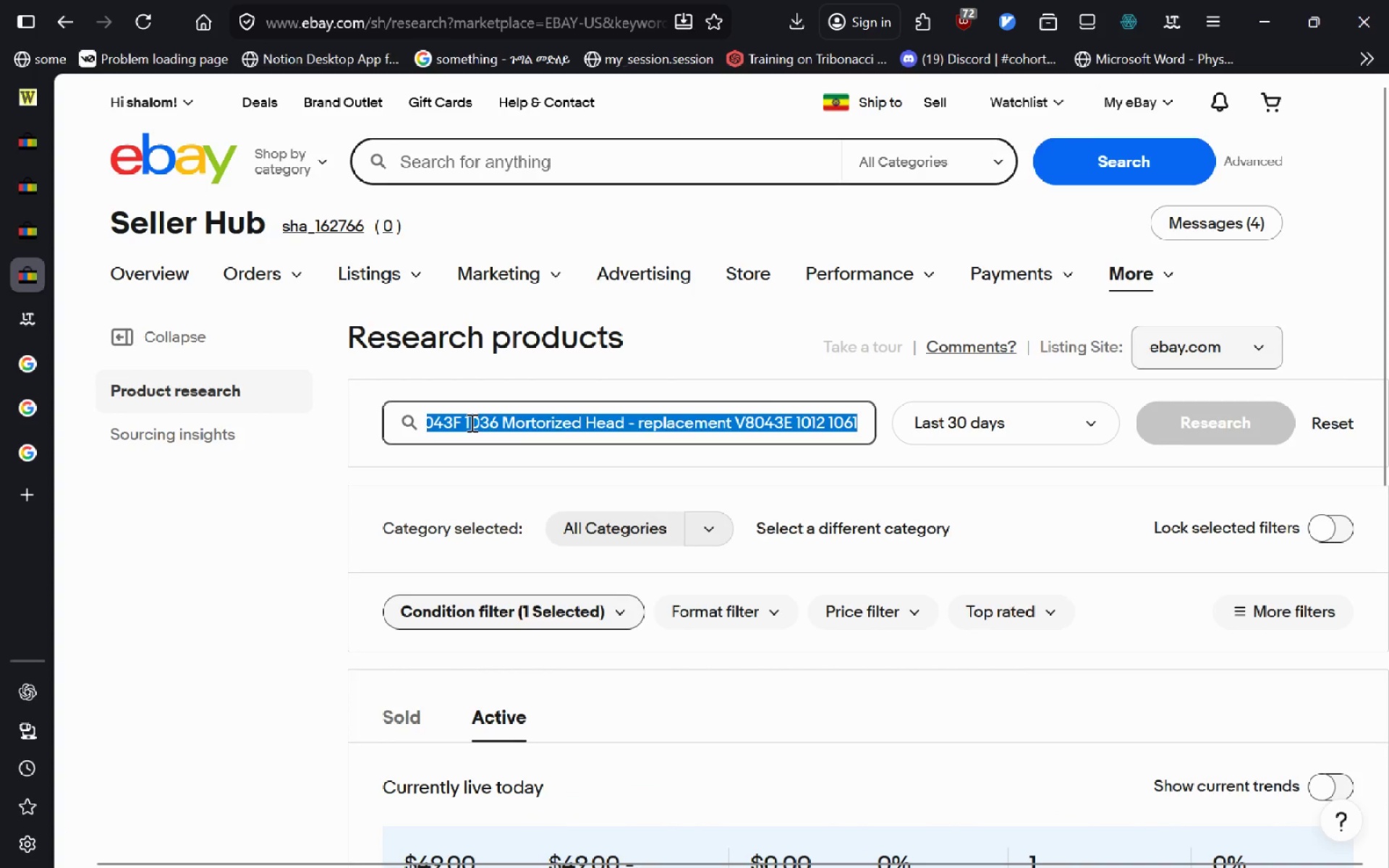 
key(Control+V)
 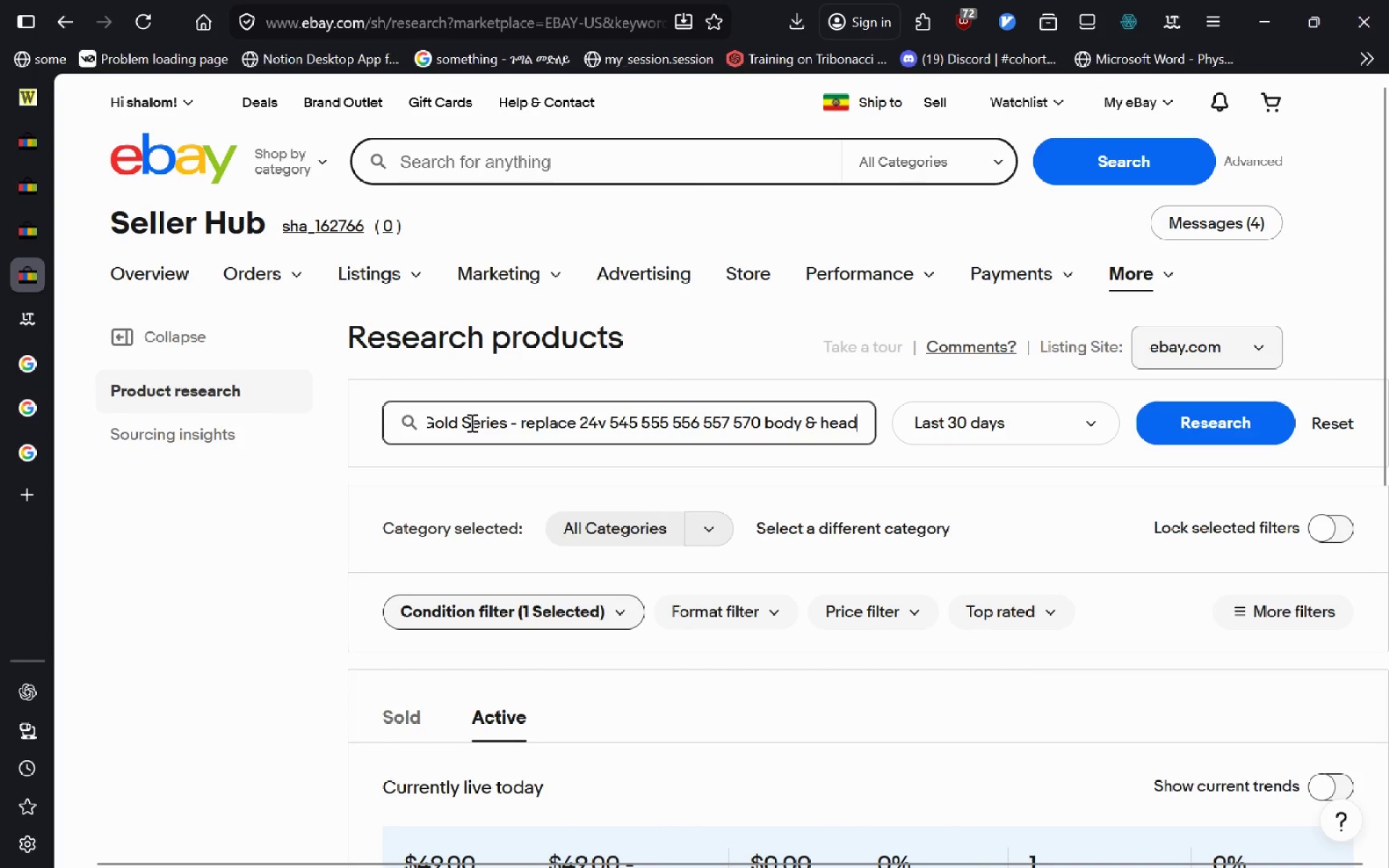 
key(Enter)
 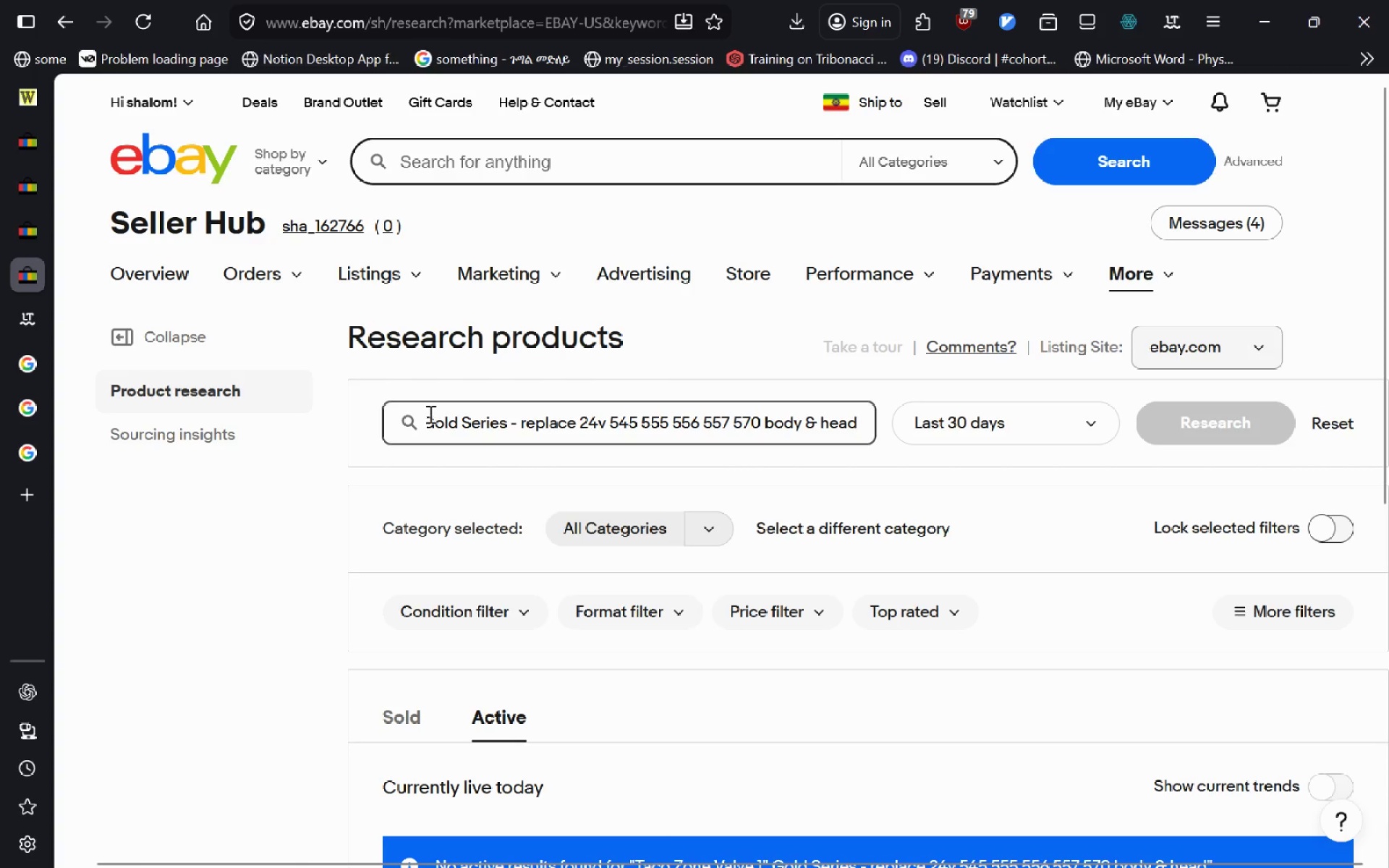 
left_click([36, 139])
 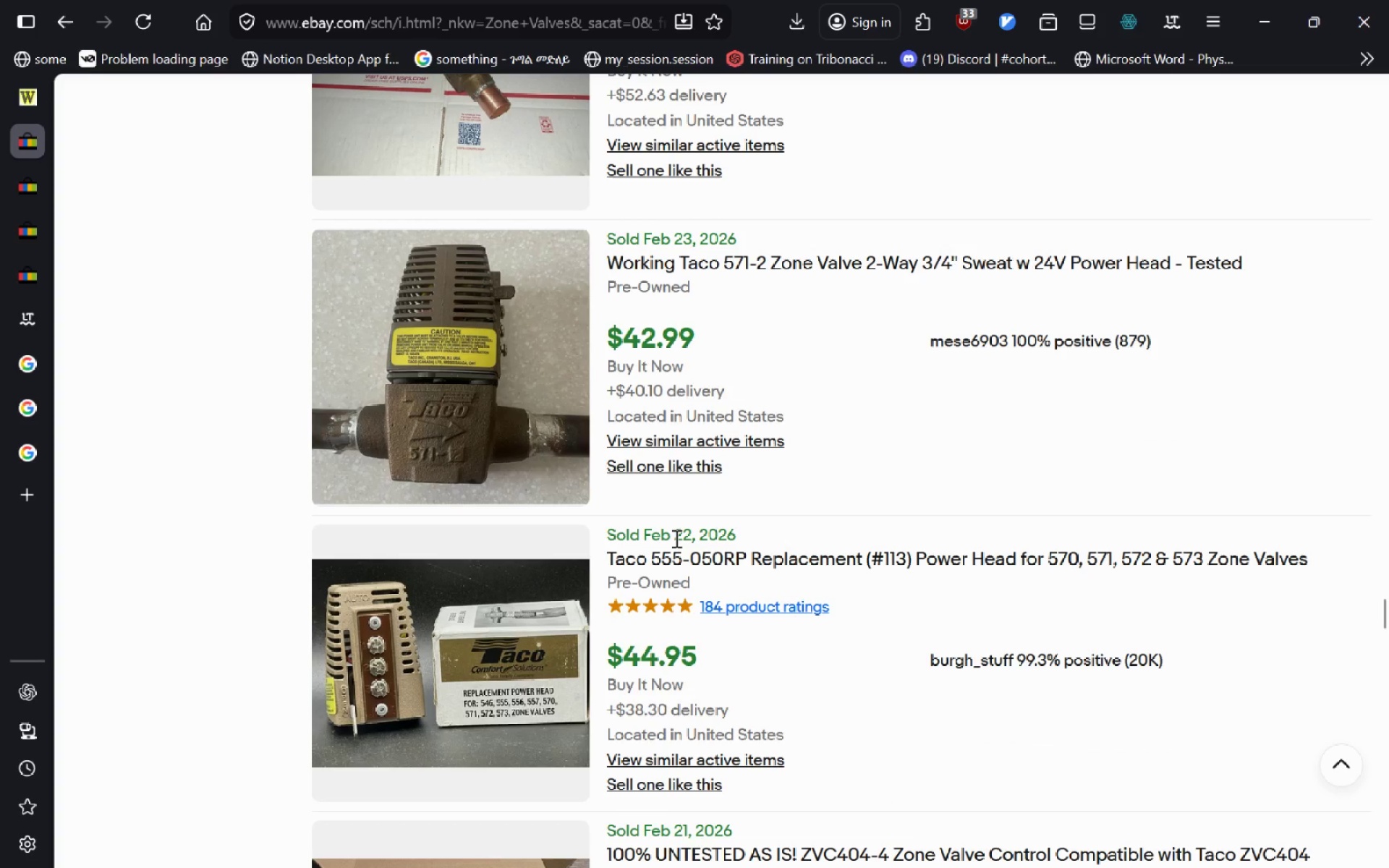 
wait(6.58)
 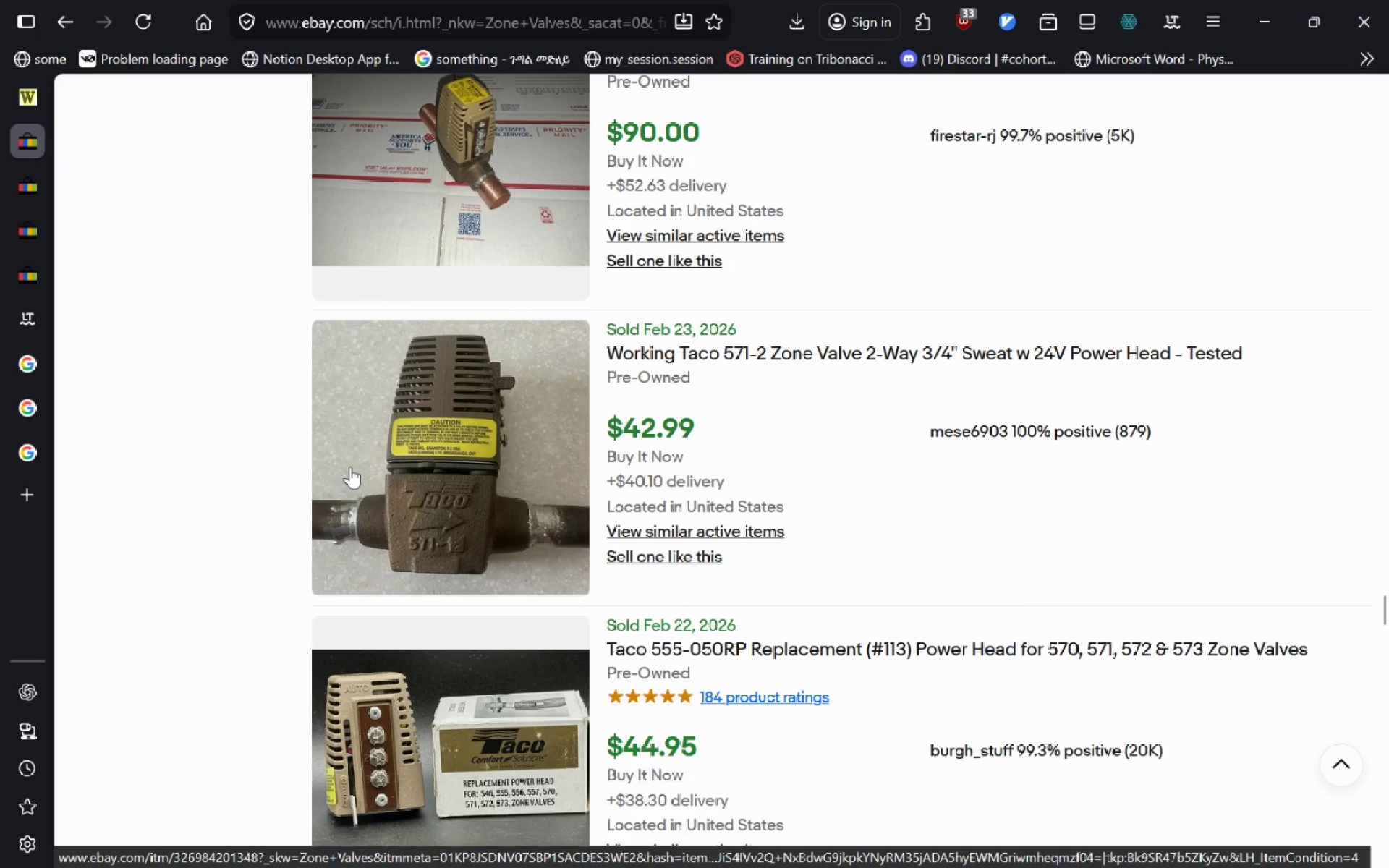 
left_click([40, 102])
 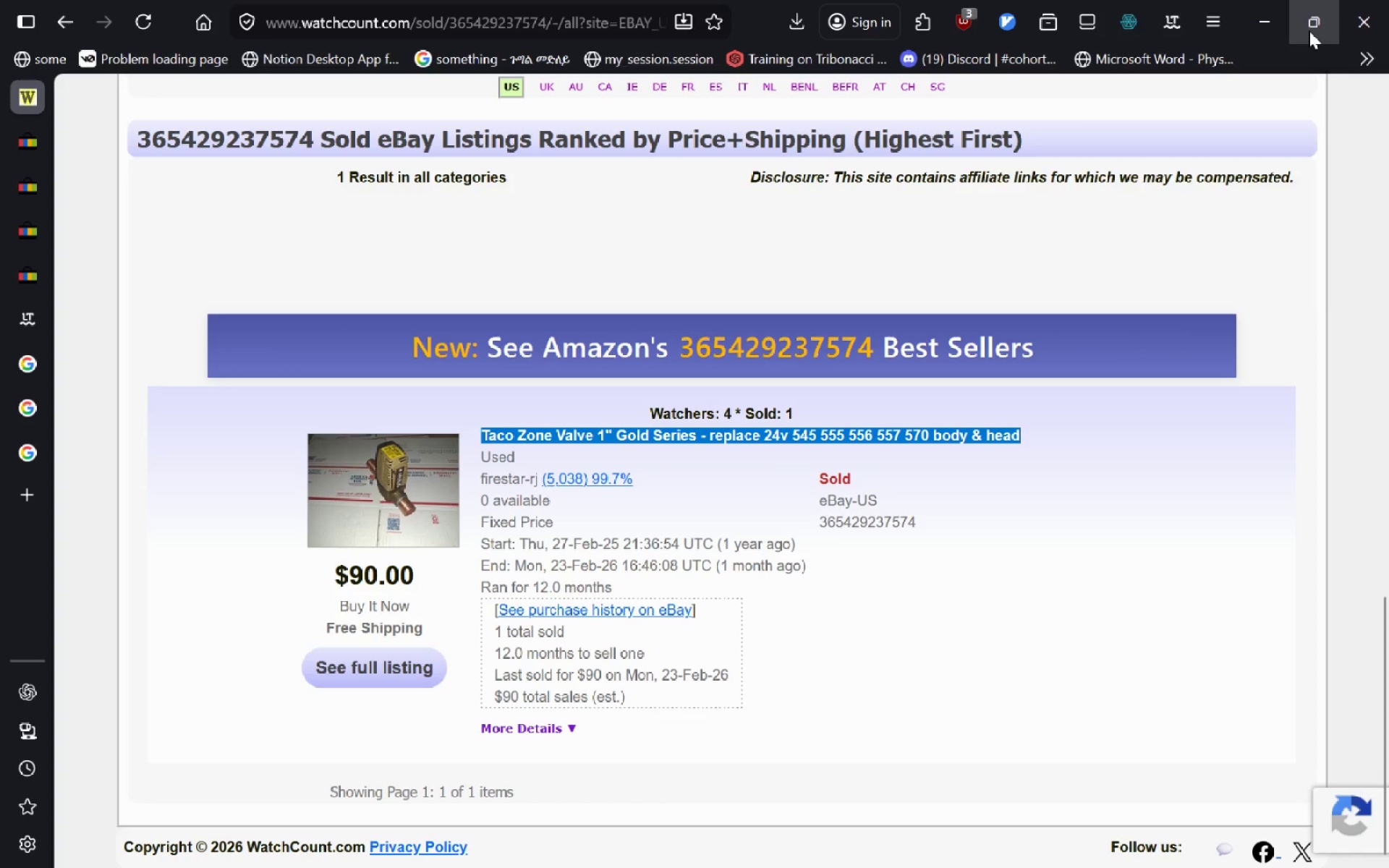 
left_click([1199, 68])
 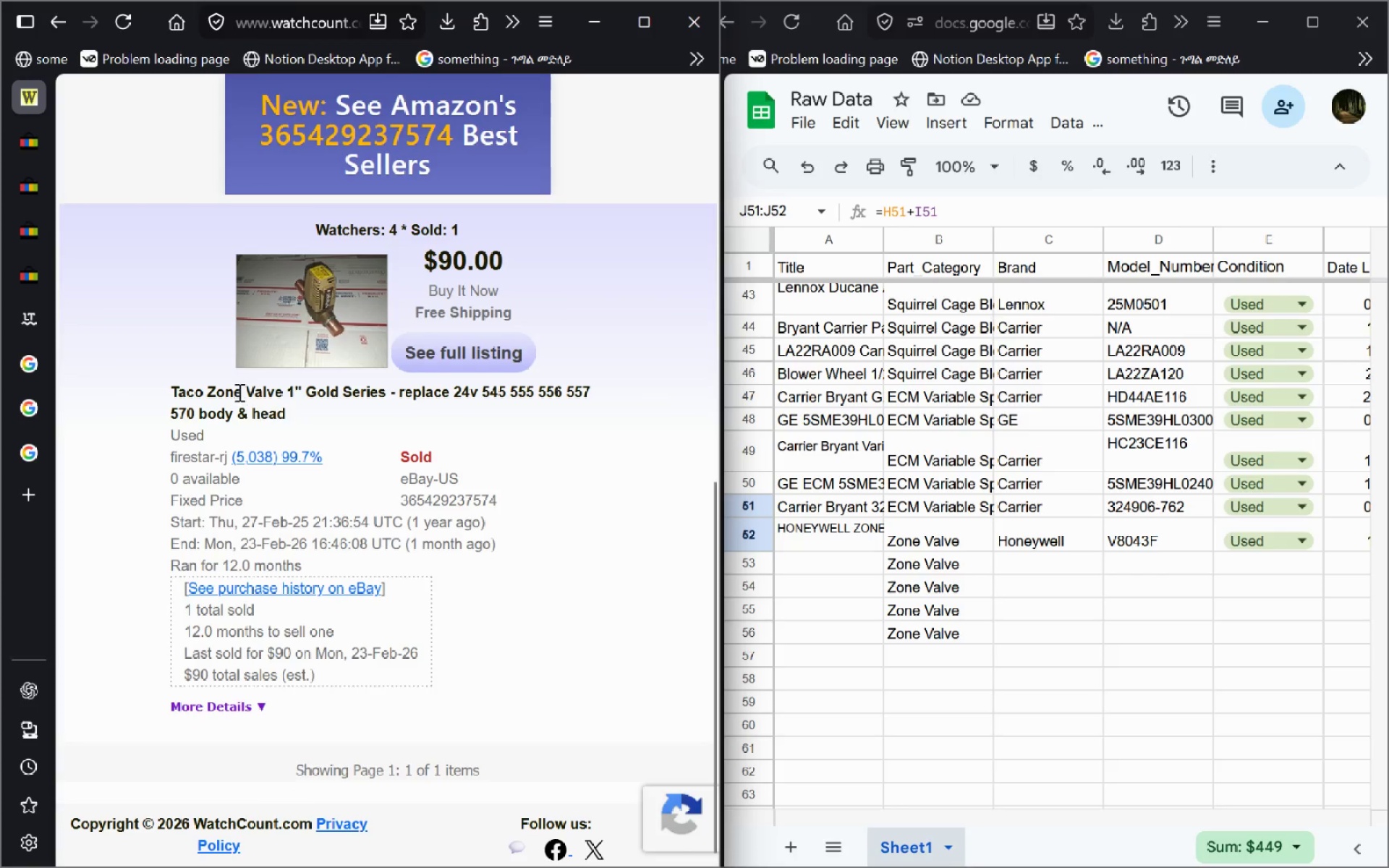 
left_click_drag(start_coordinate=[284, 414], to_coordinate=[162, 391])
 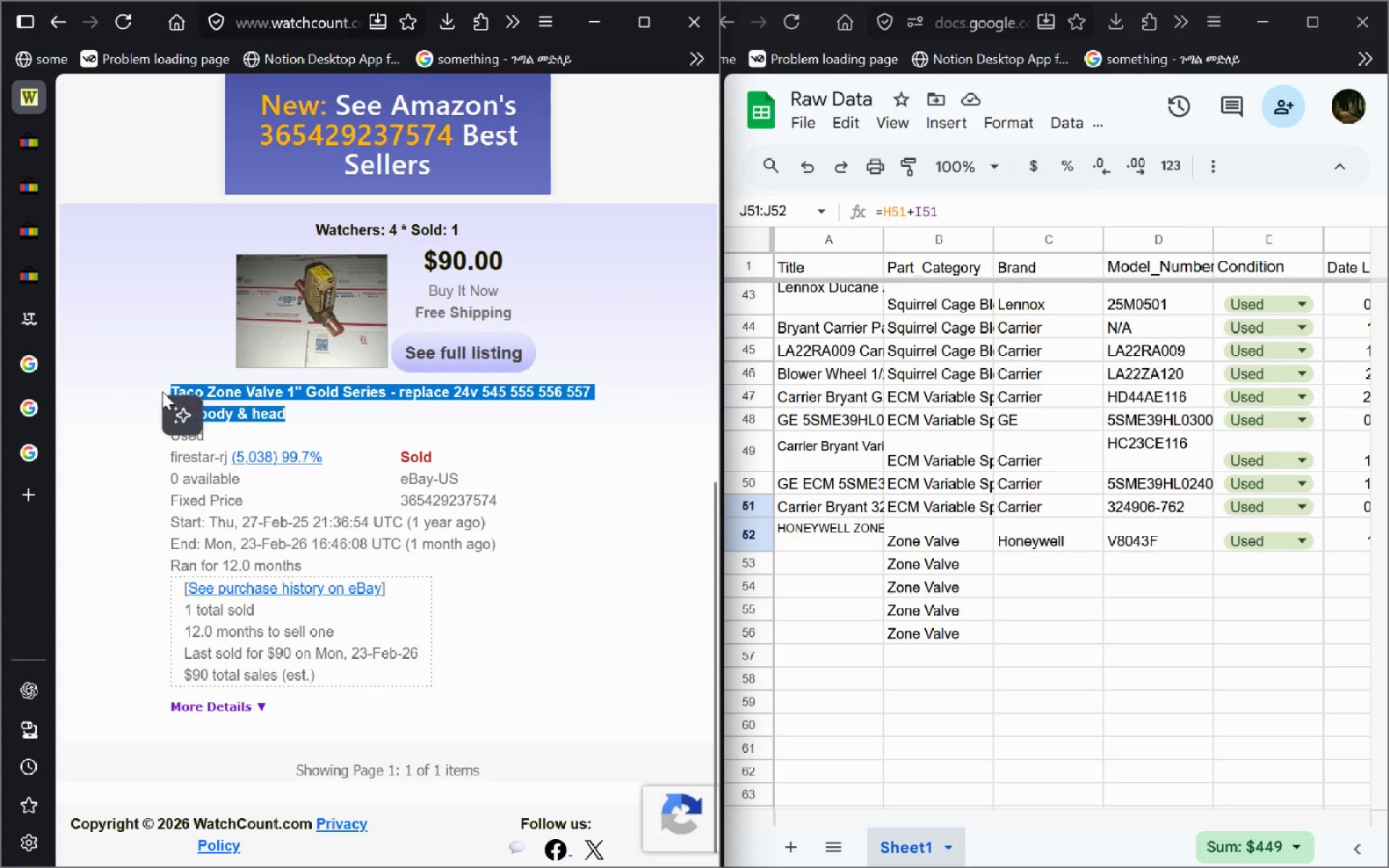 
key(Control+C)
 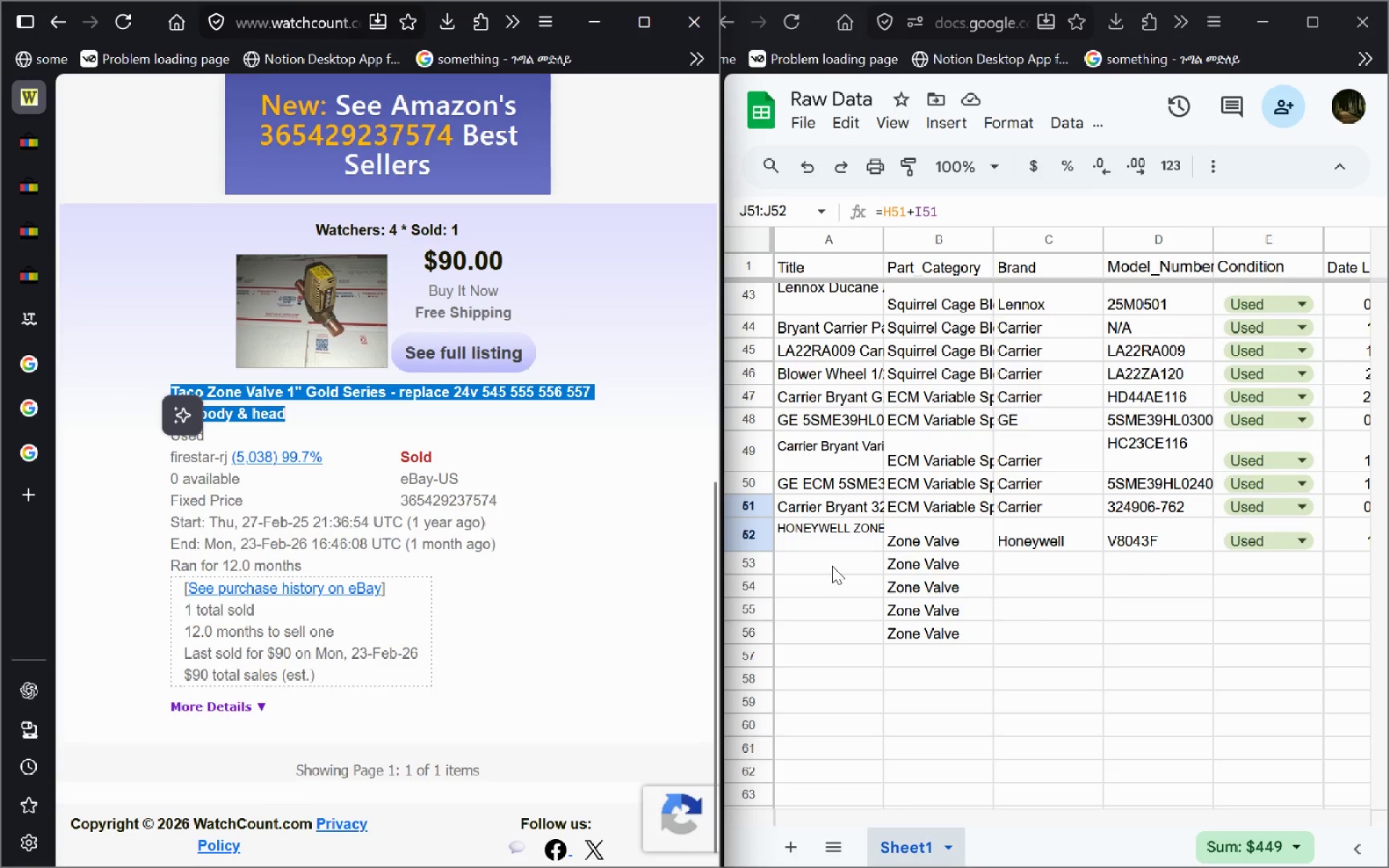 
left_click([831, 566])
 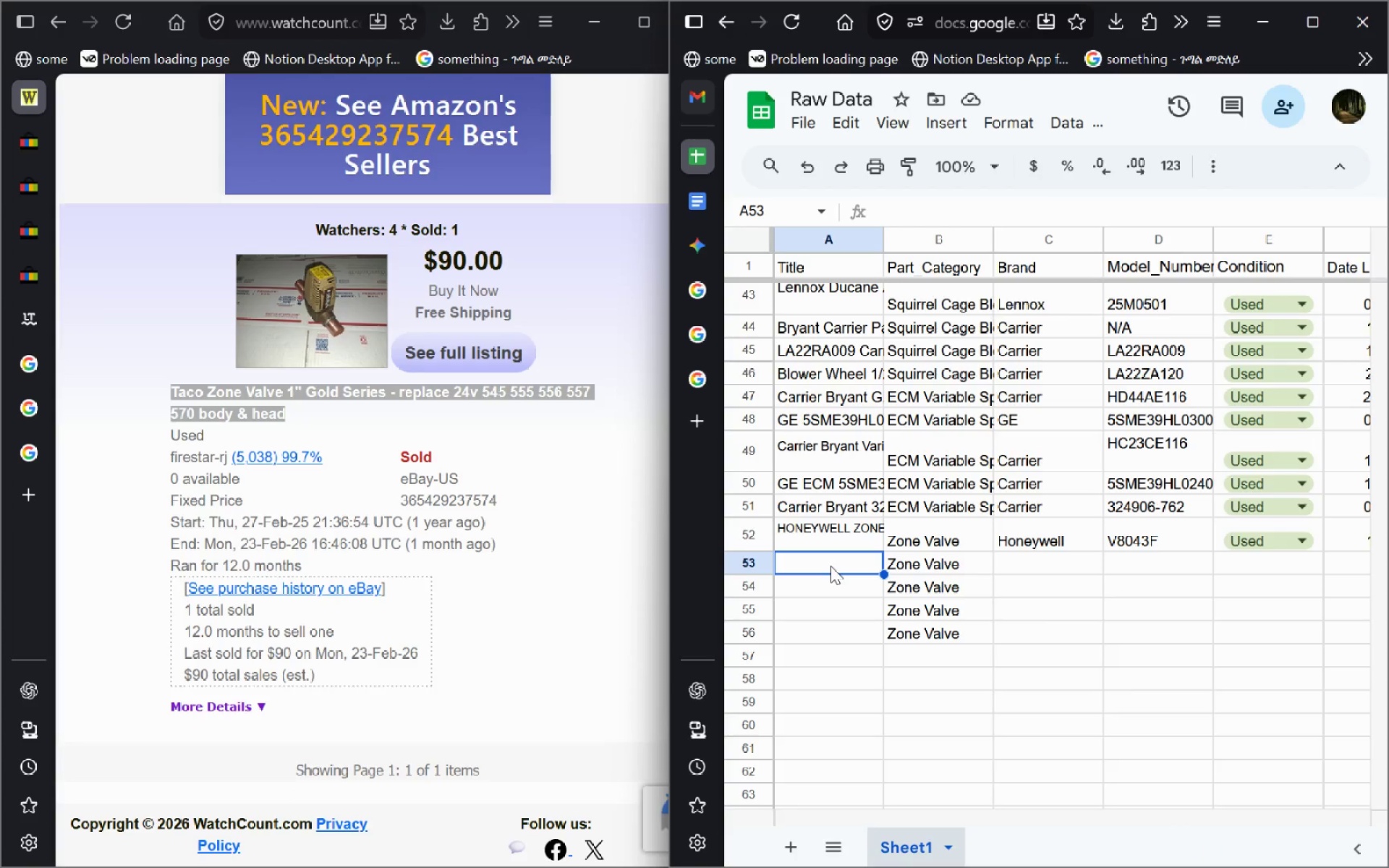 
key(Control+V)
 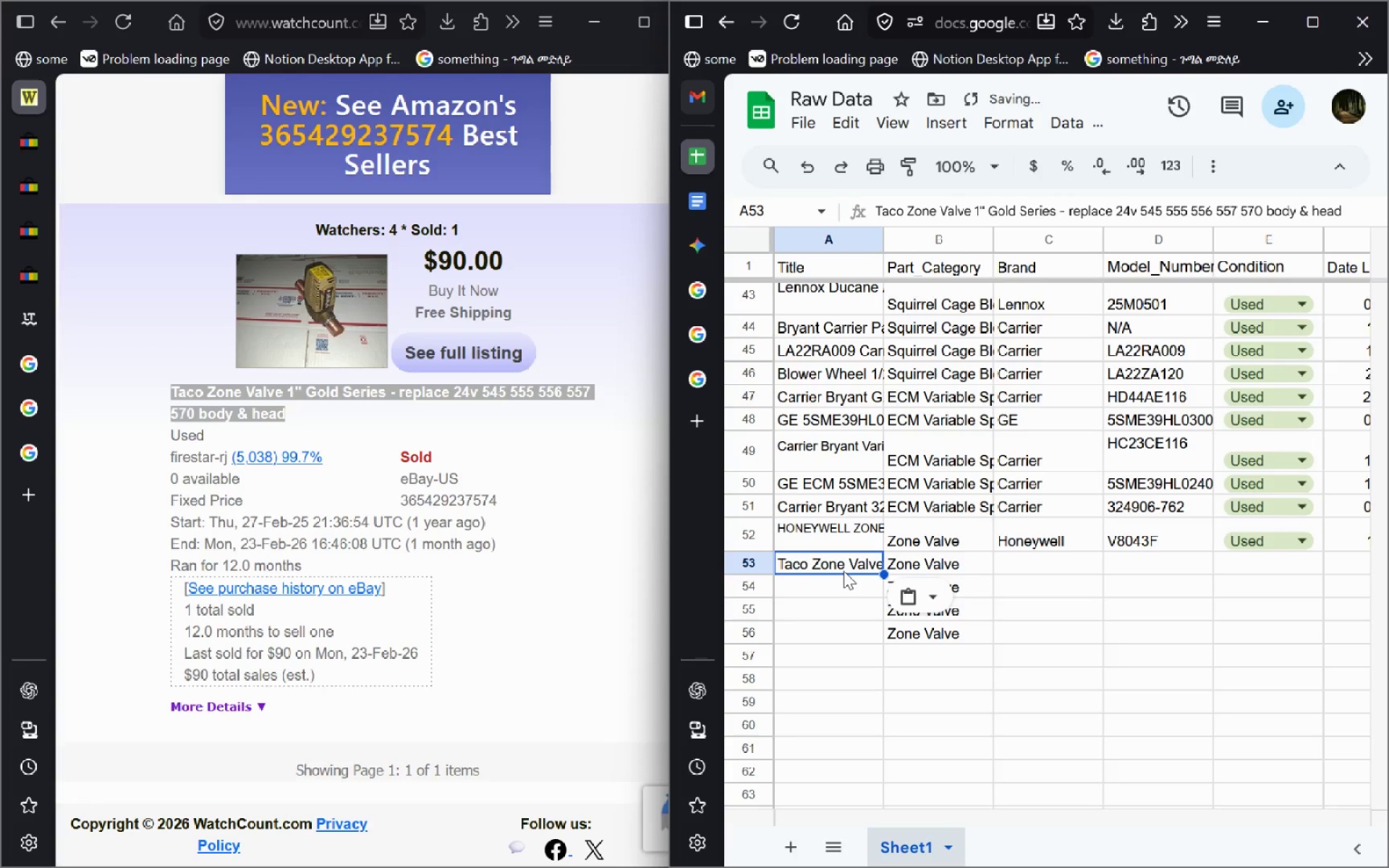 
double_click([844, 571])
 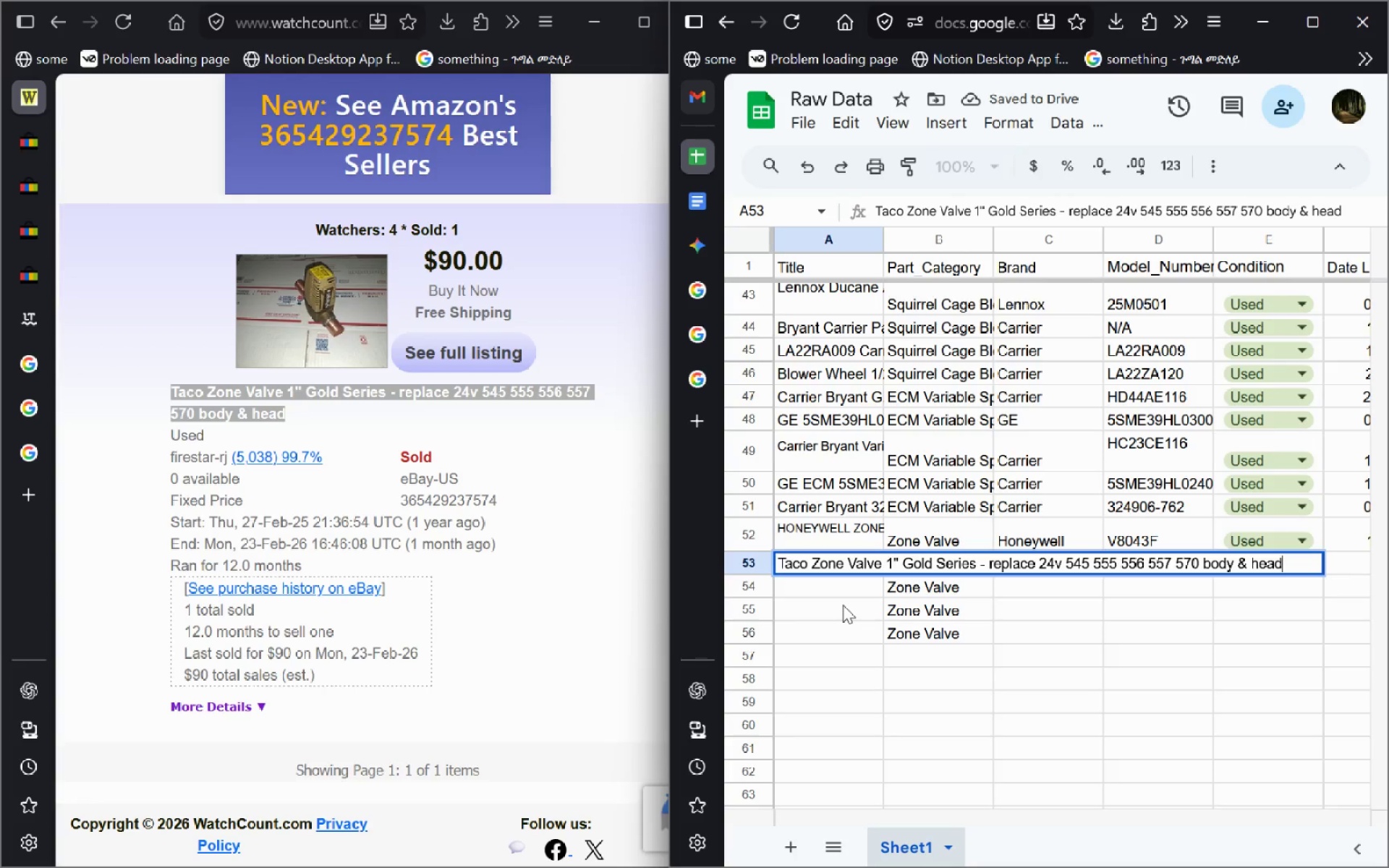 
left_click([843, 605])
 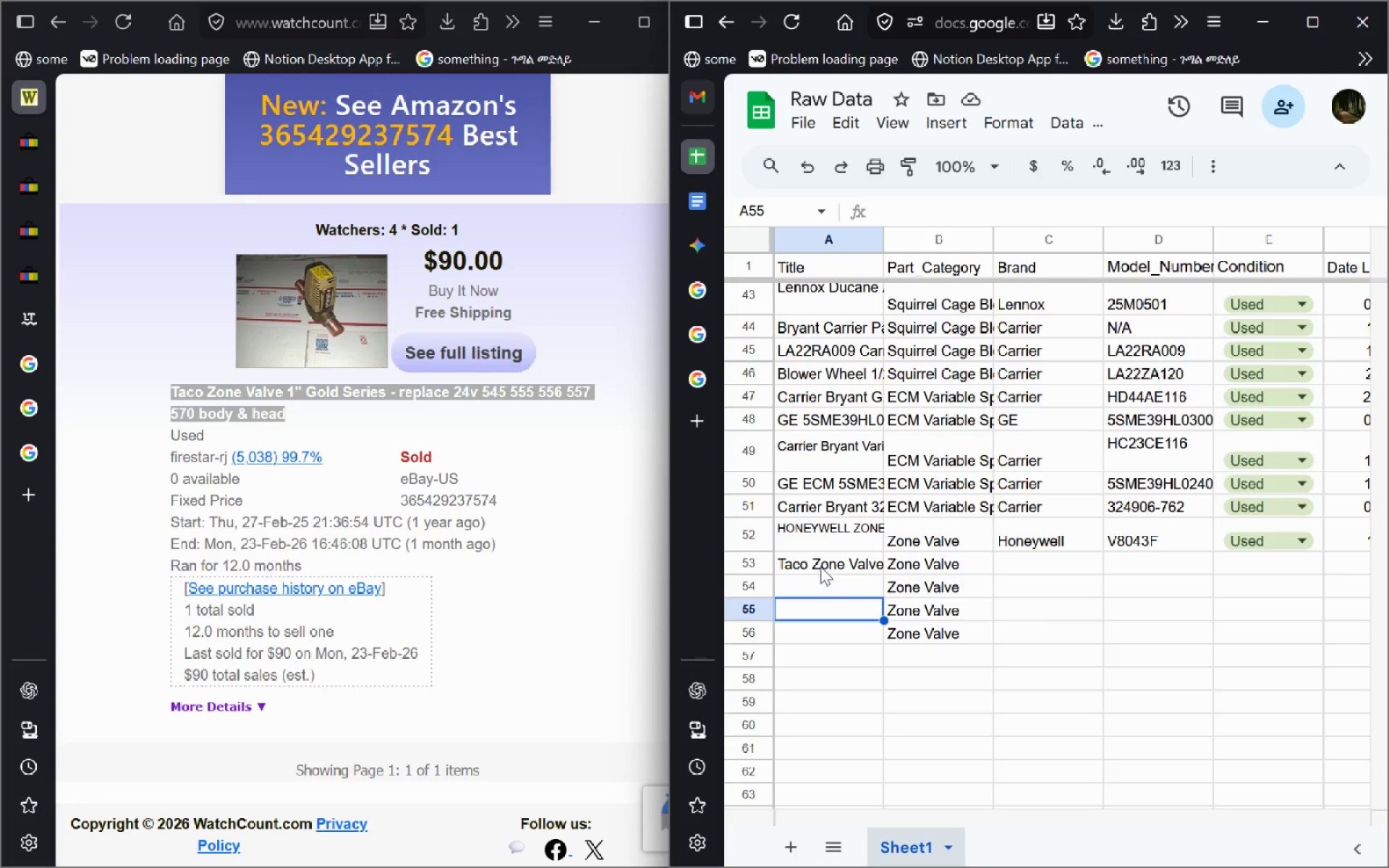 
wait(5.86)
 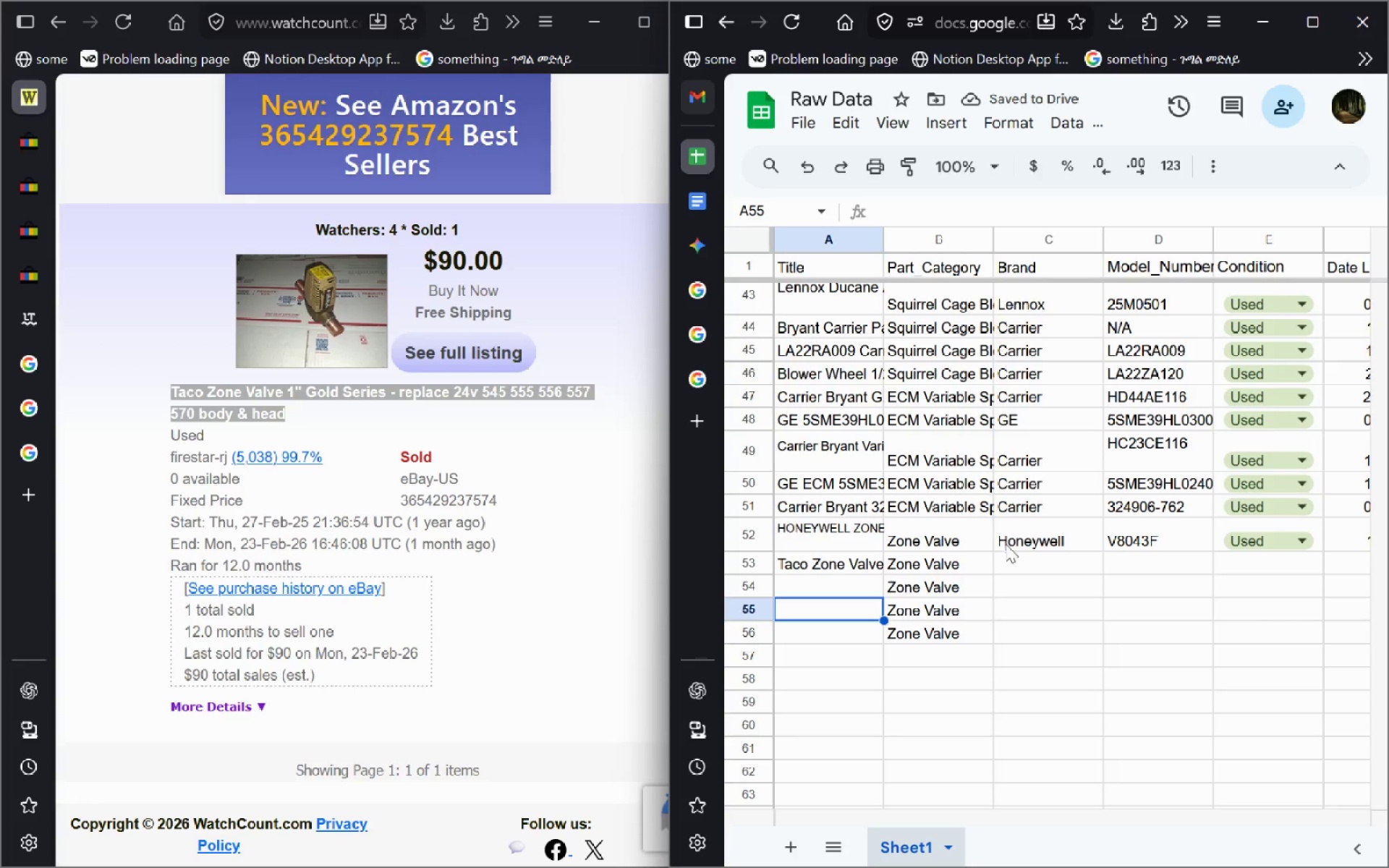 
left_click([707, 227])
 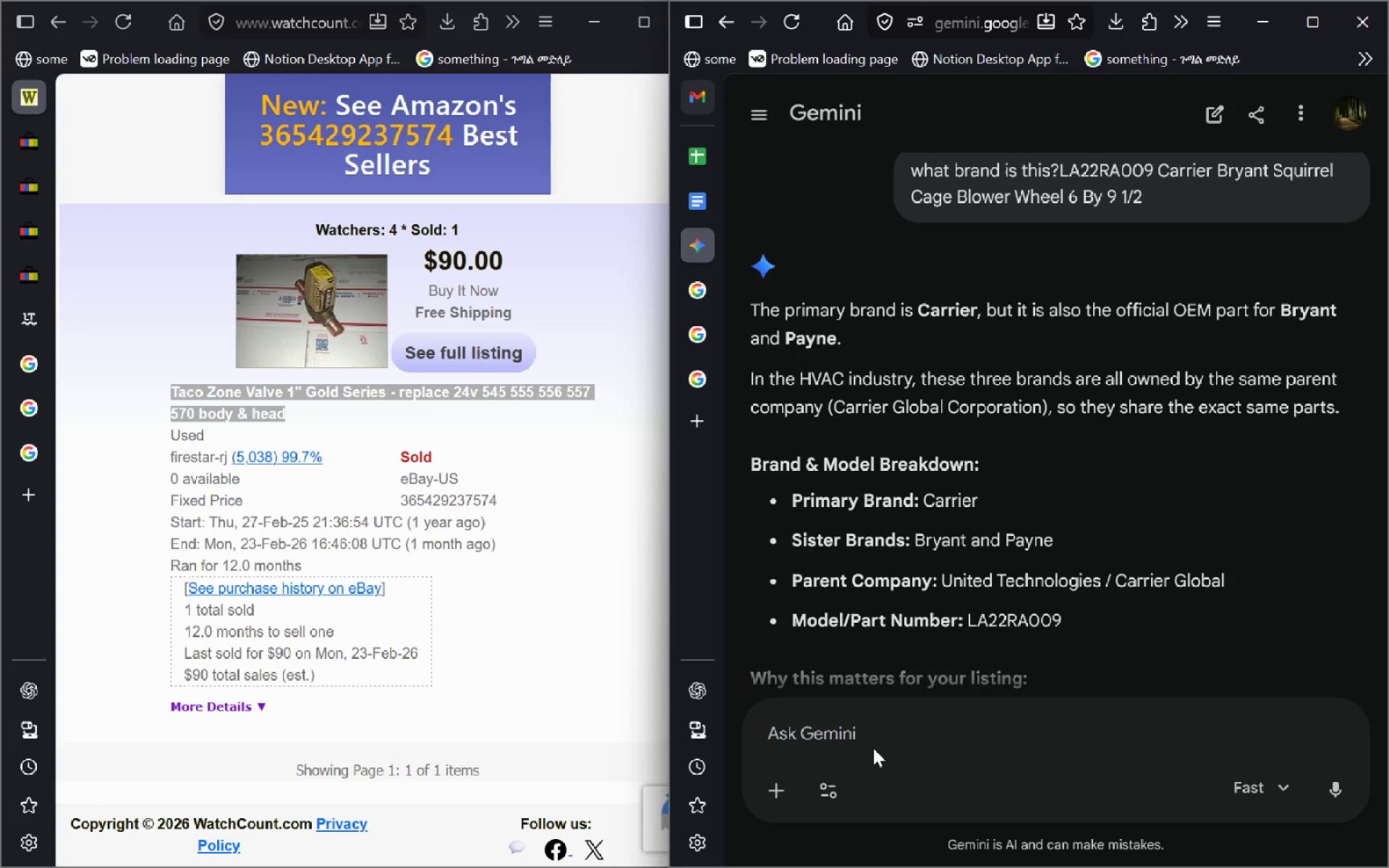 
left_click([873, 748])
 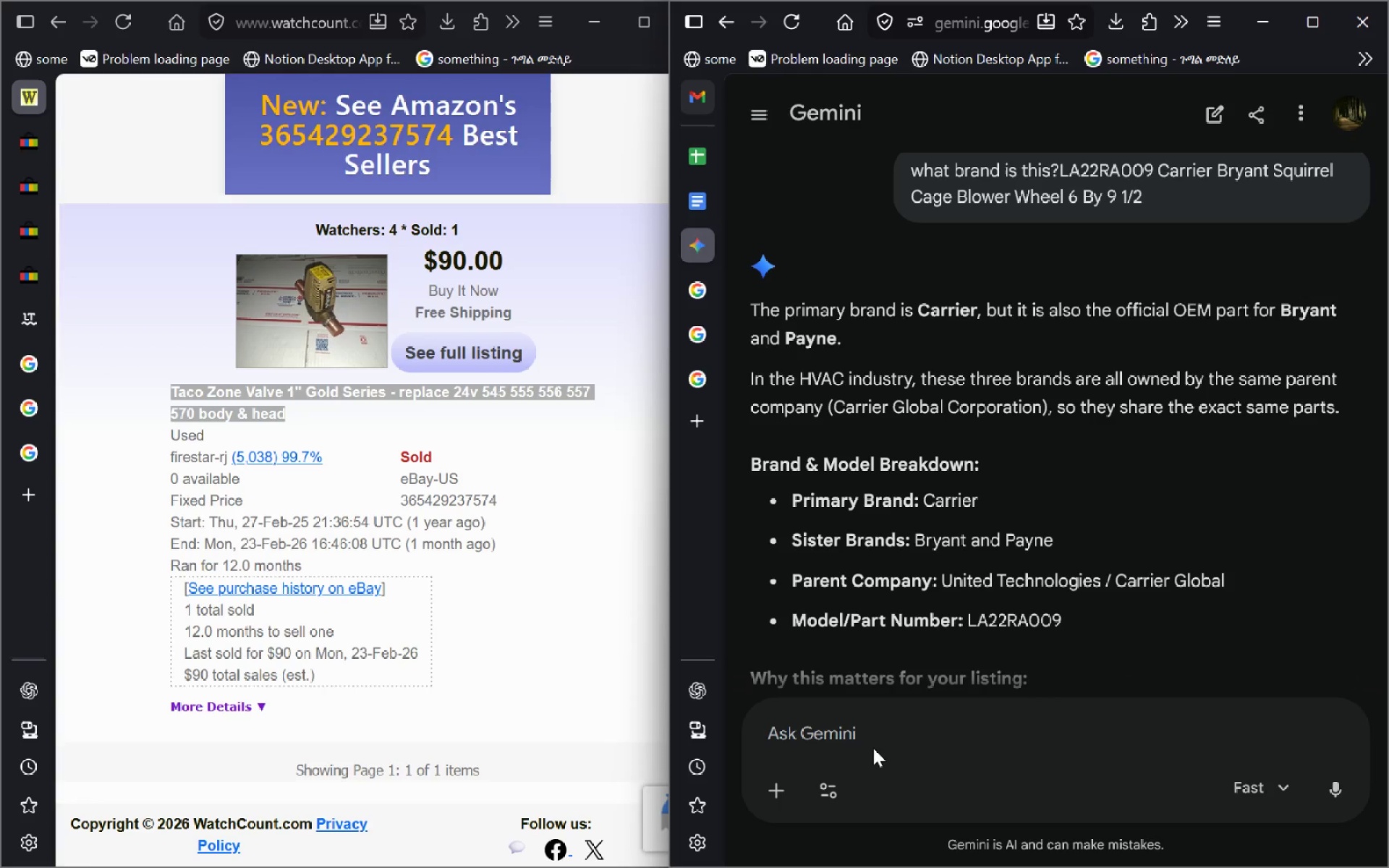 
key(Control+V)
 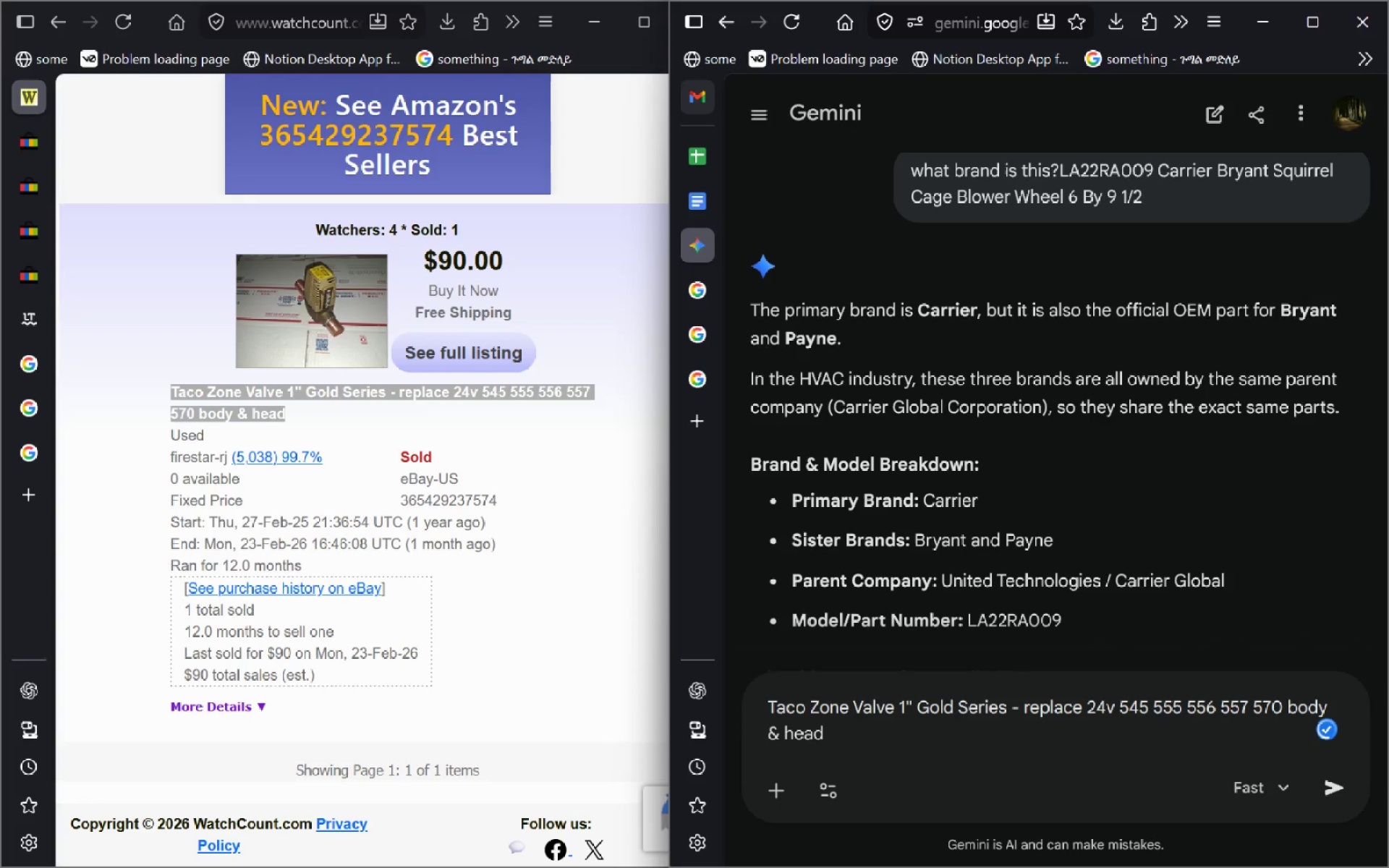 
type( modela)
key(Backspace)
type( and brands)
 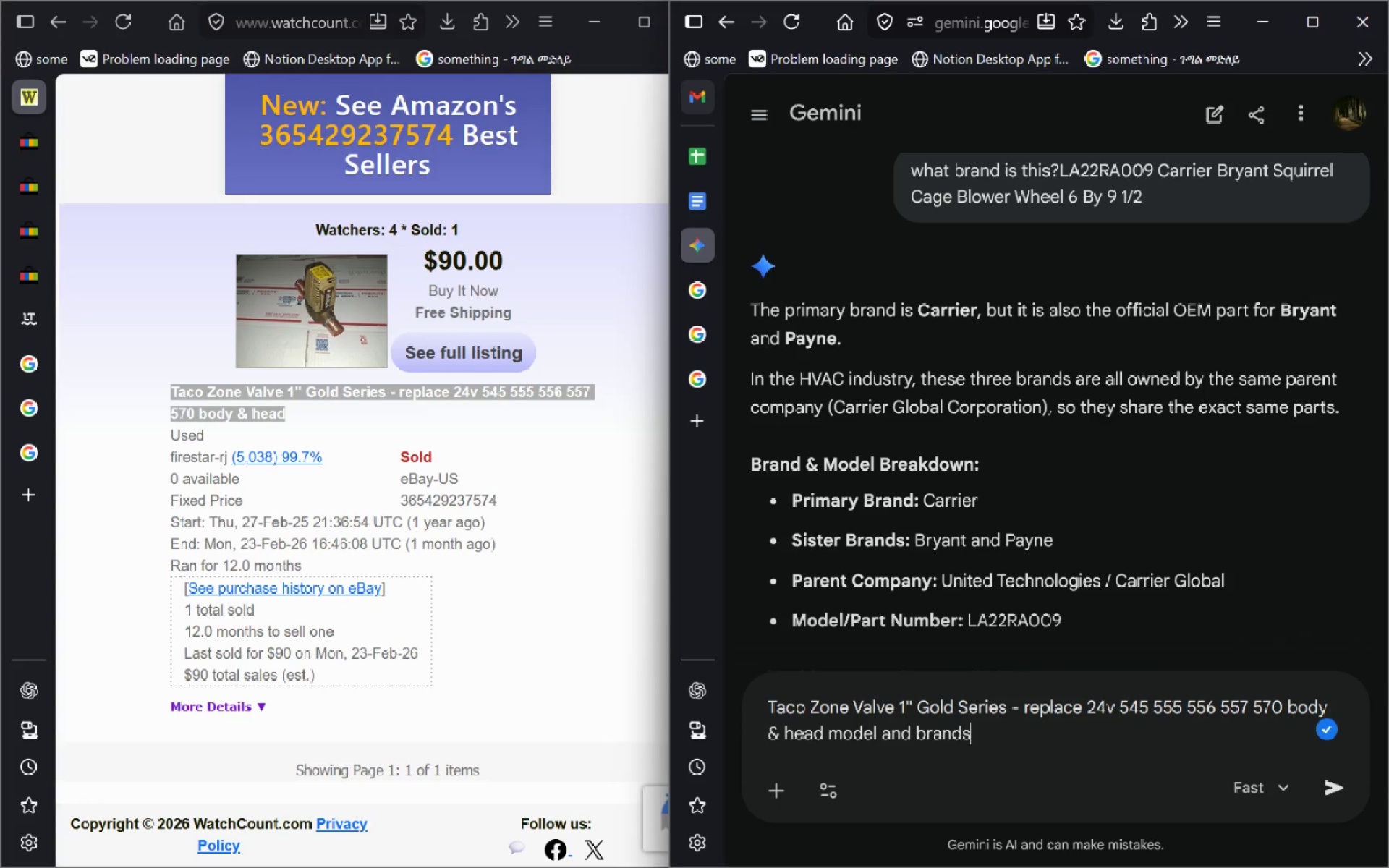 
key(Enter)
 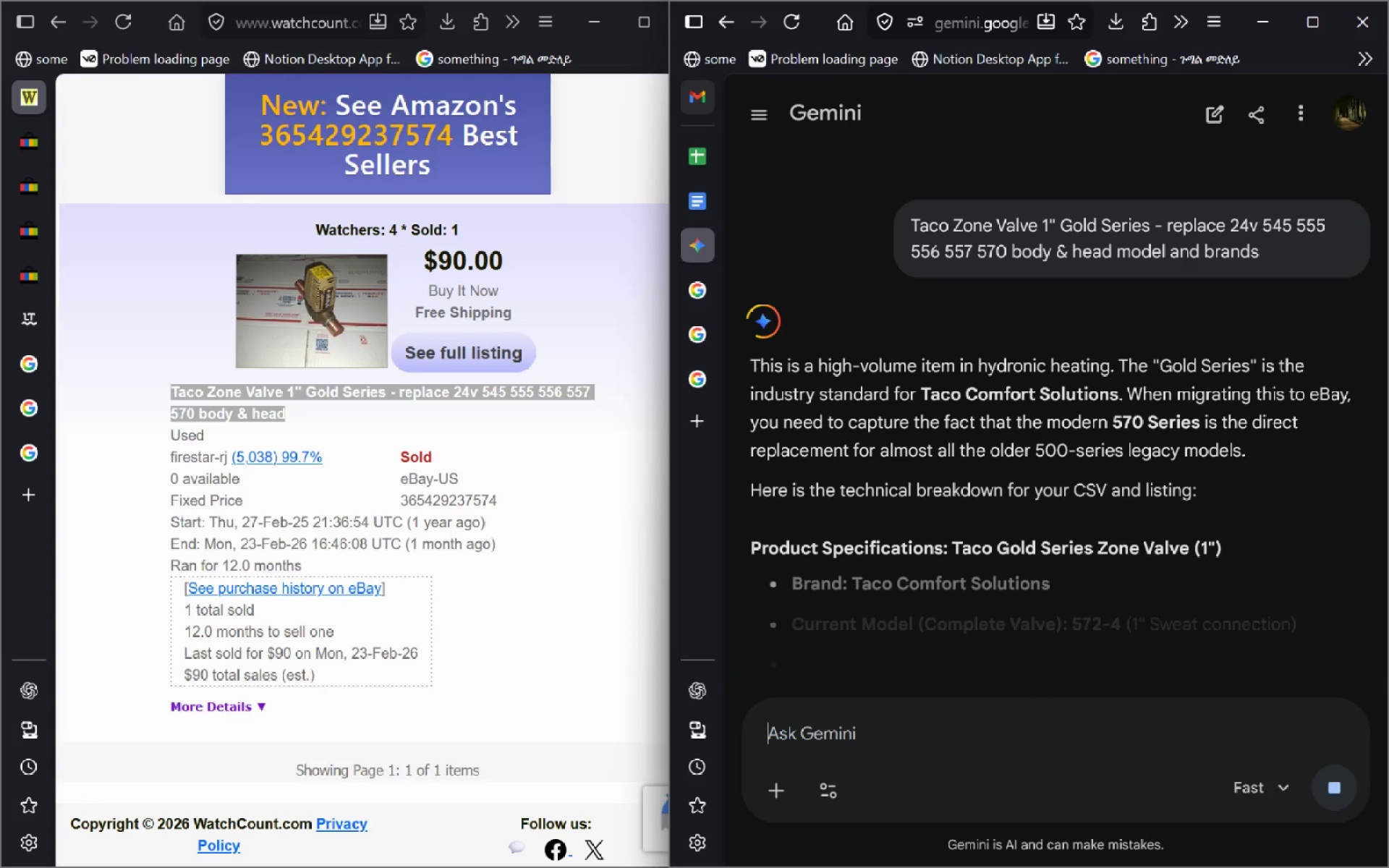 
wait(14.5)
 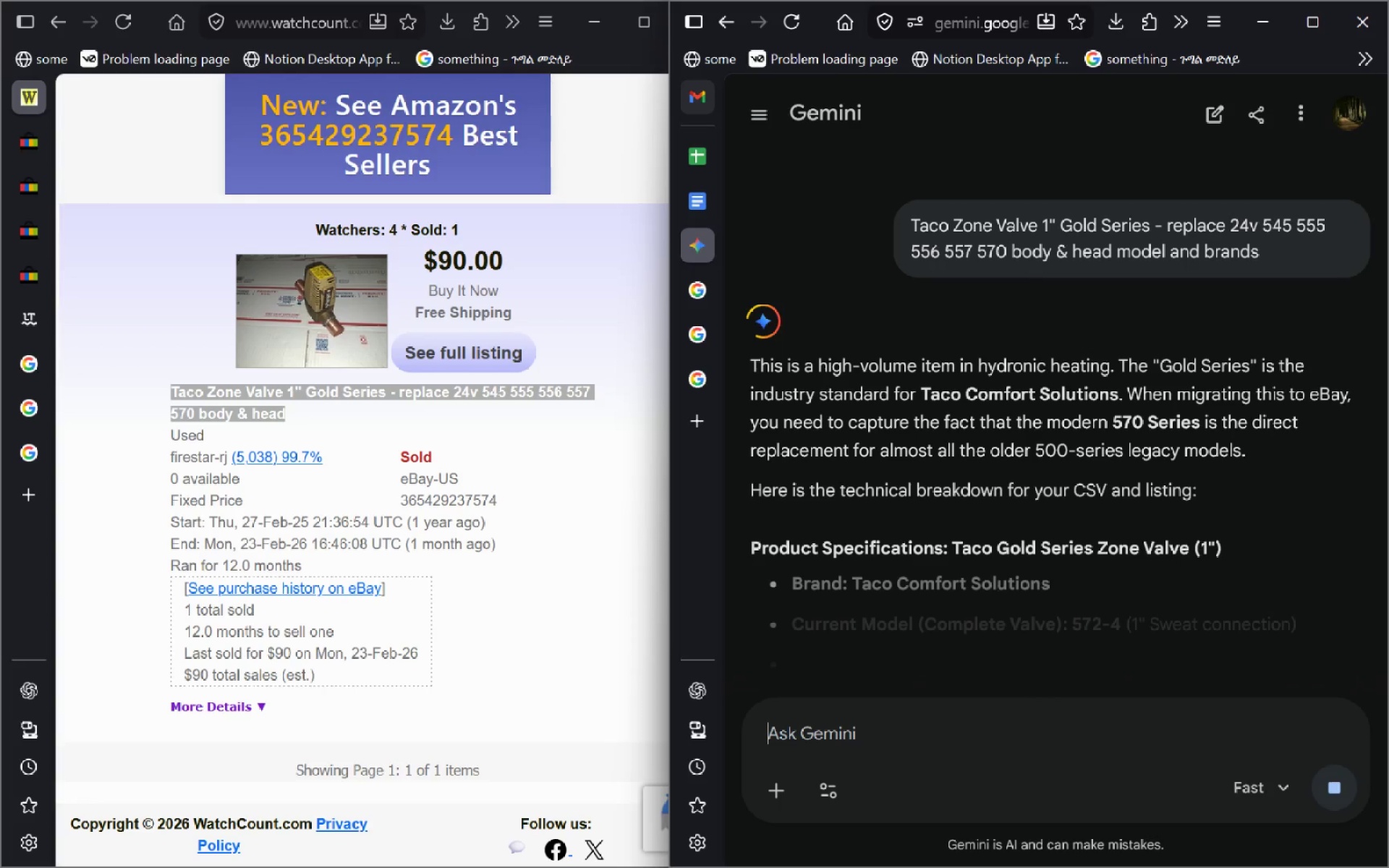 
left_click_drag(start_coordinate=[857, 592], to_coordinate=[1030, 574])
 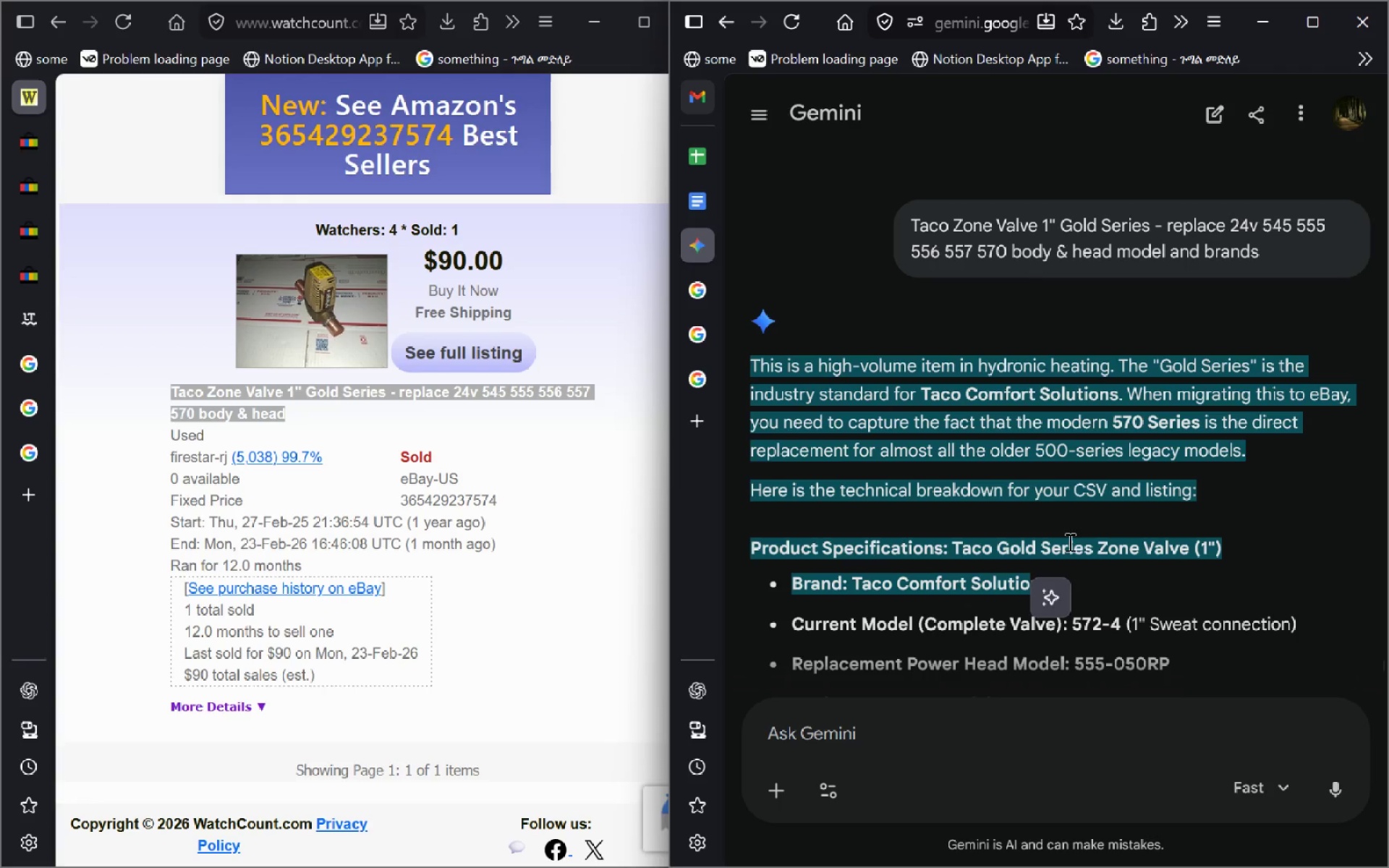 
left_click([1072, 556])
 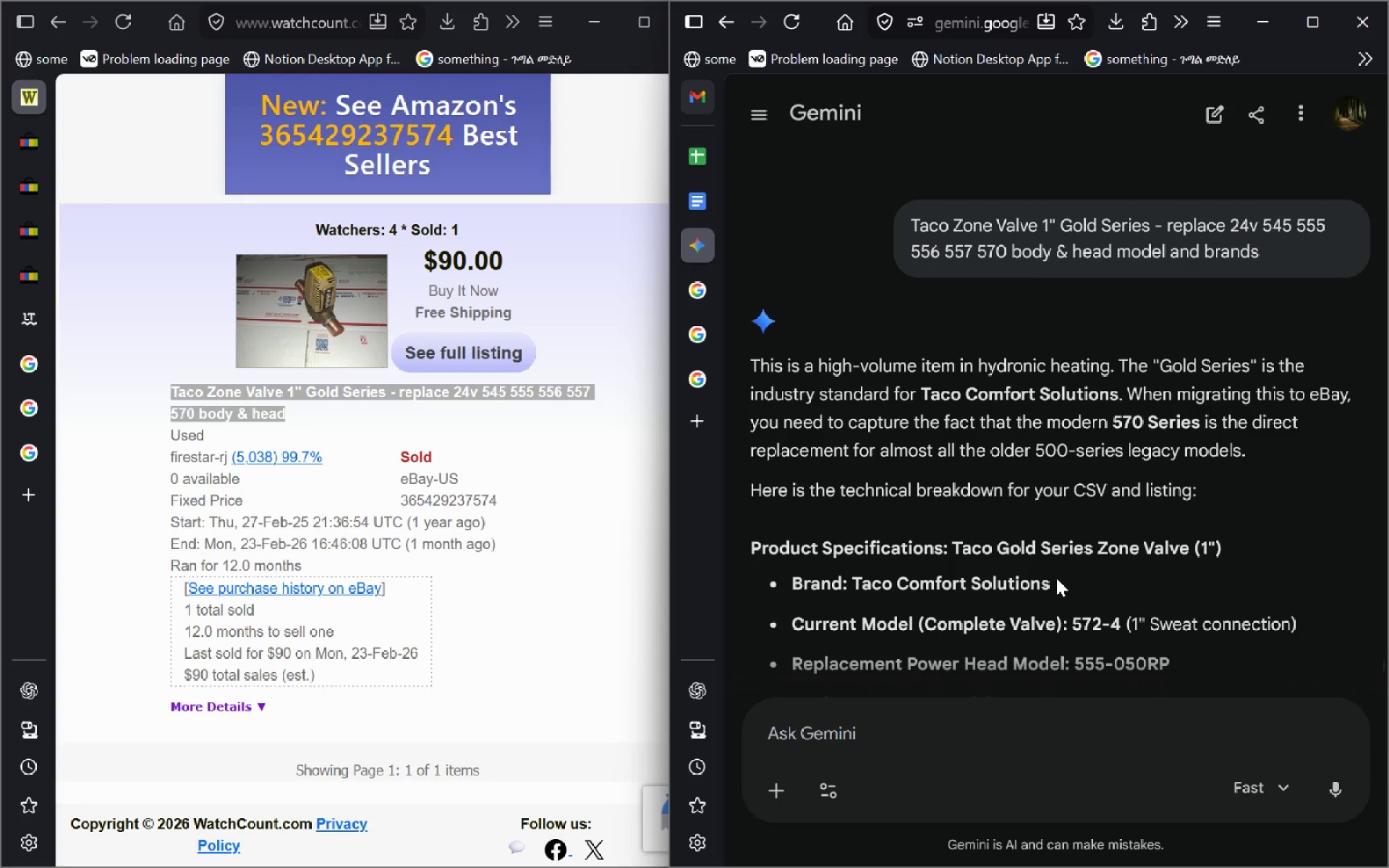 
left_click_drag(start_coordinate=[1055, 582], to_coordinate=[855, 587])
 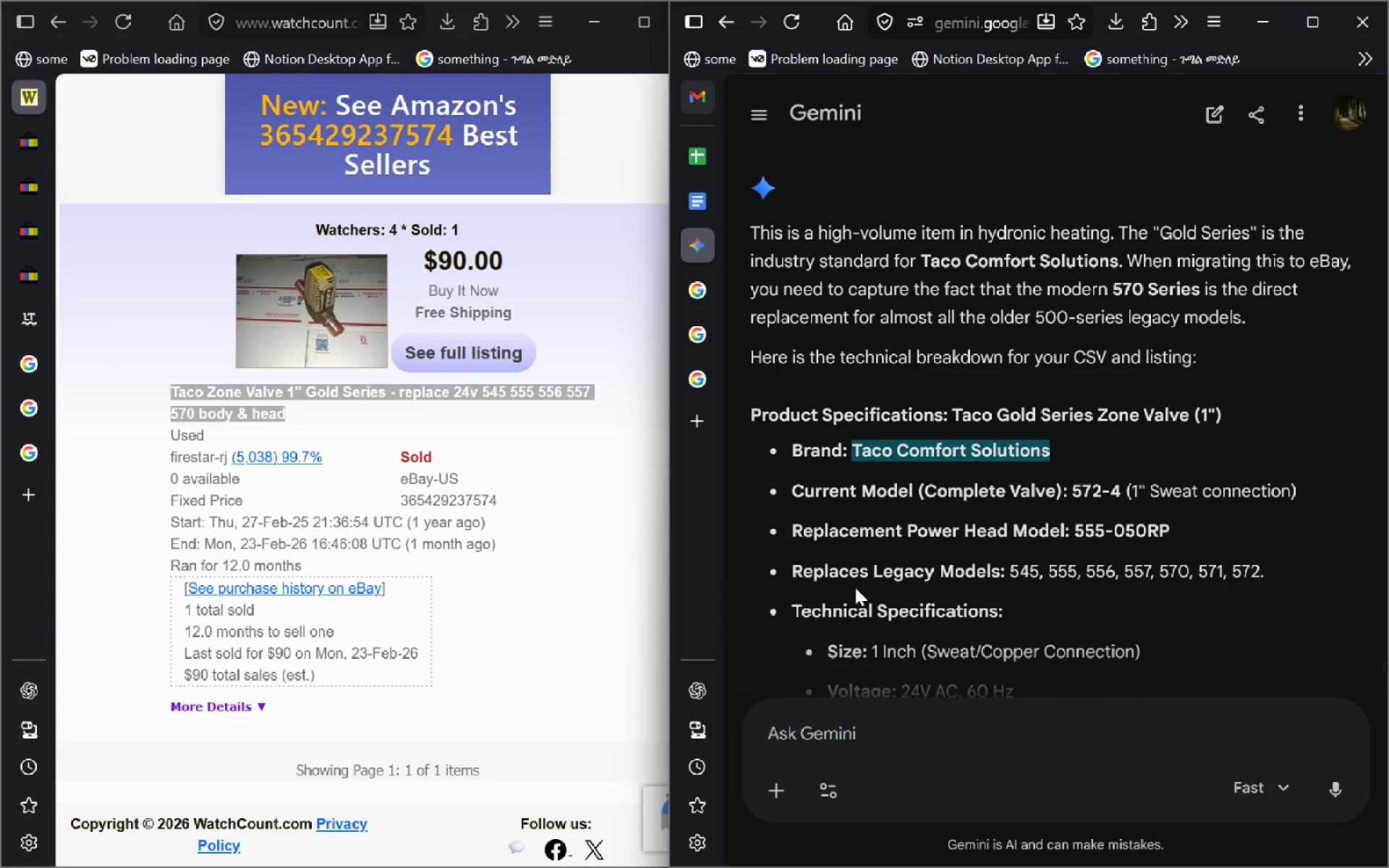 
key(Control+C)
 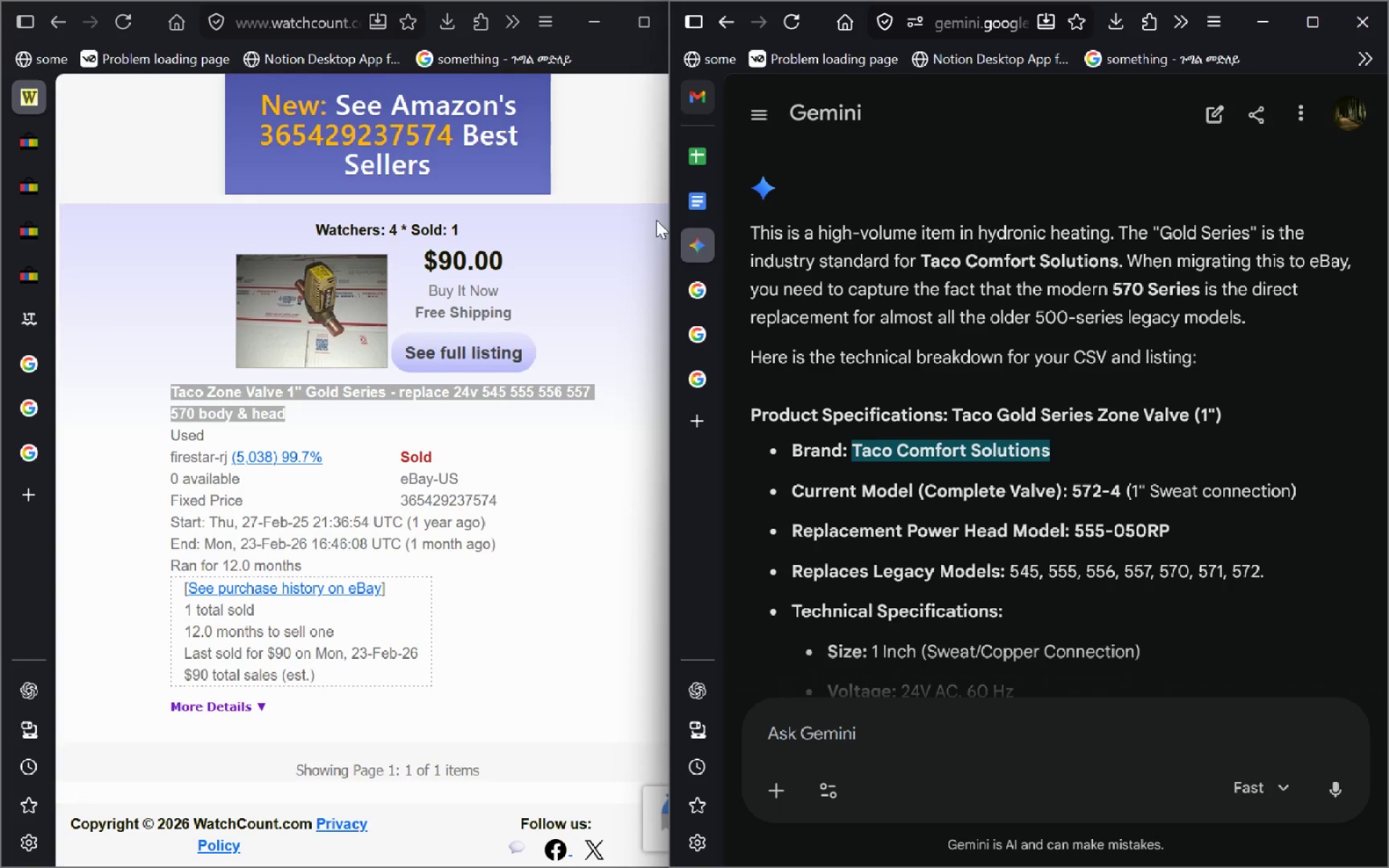 
left_click([689, 197])
 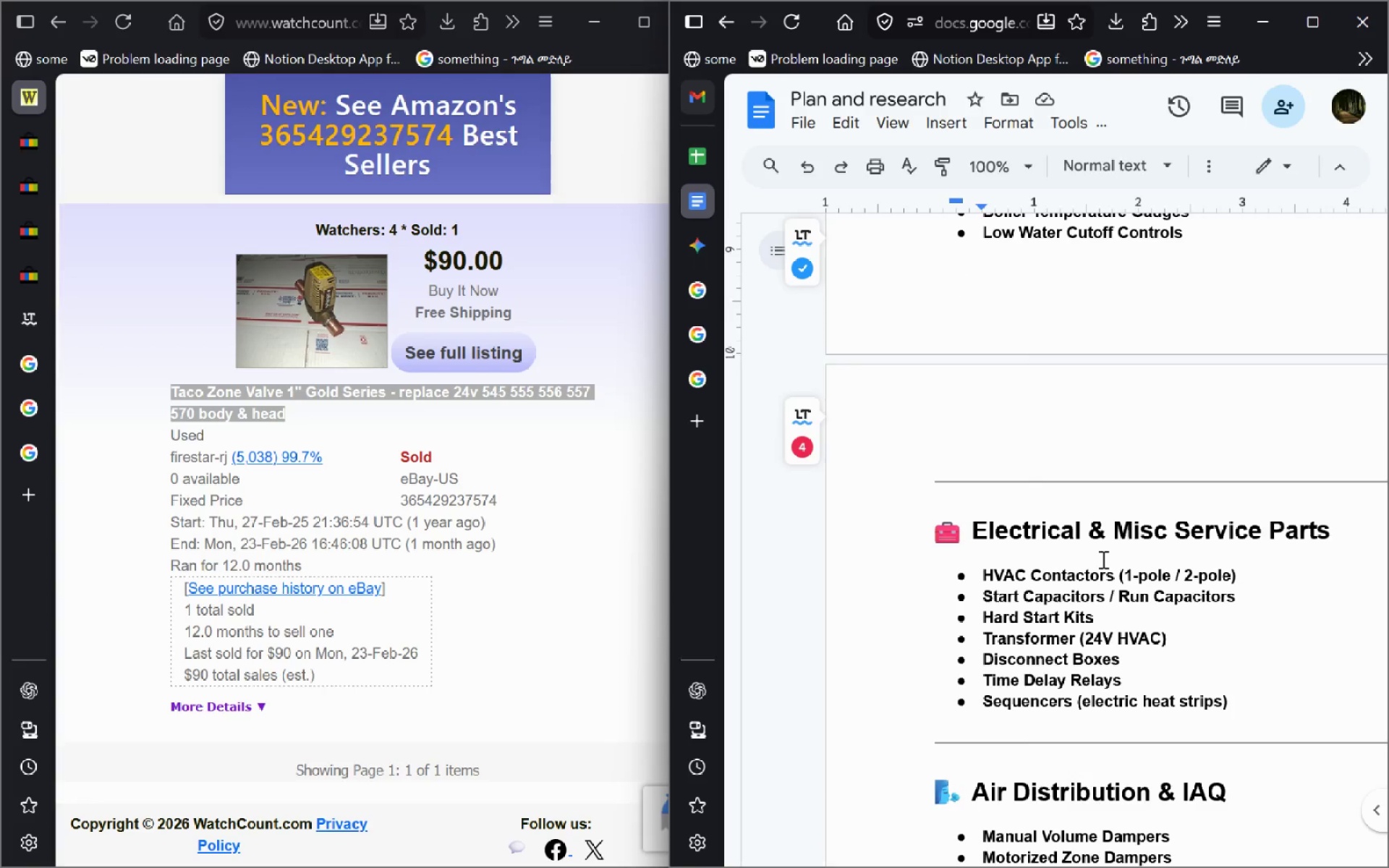 
wait(15.97)
 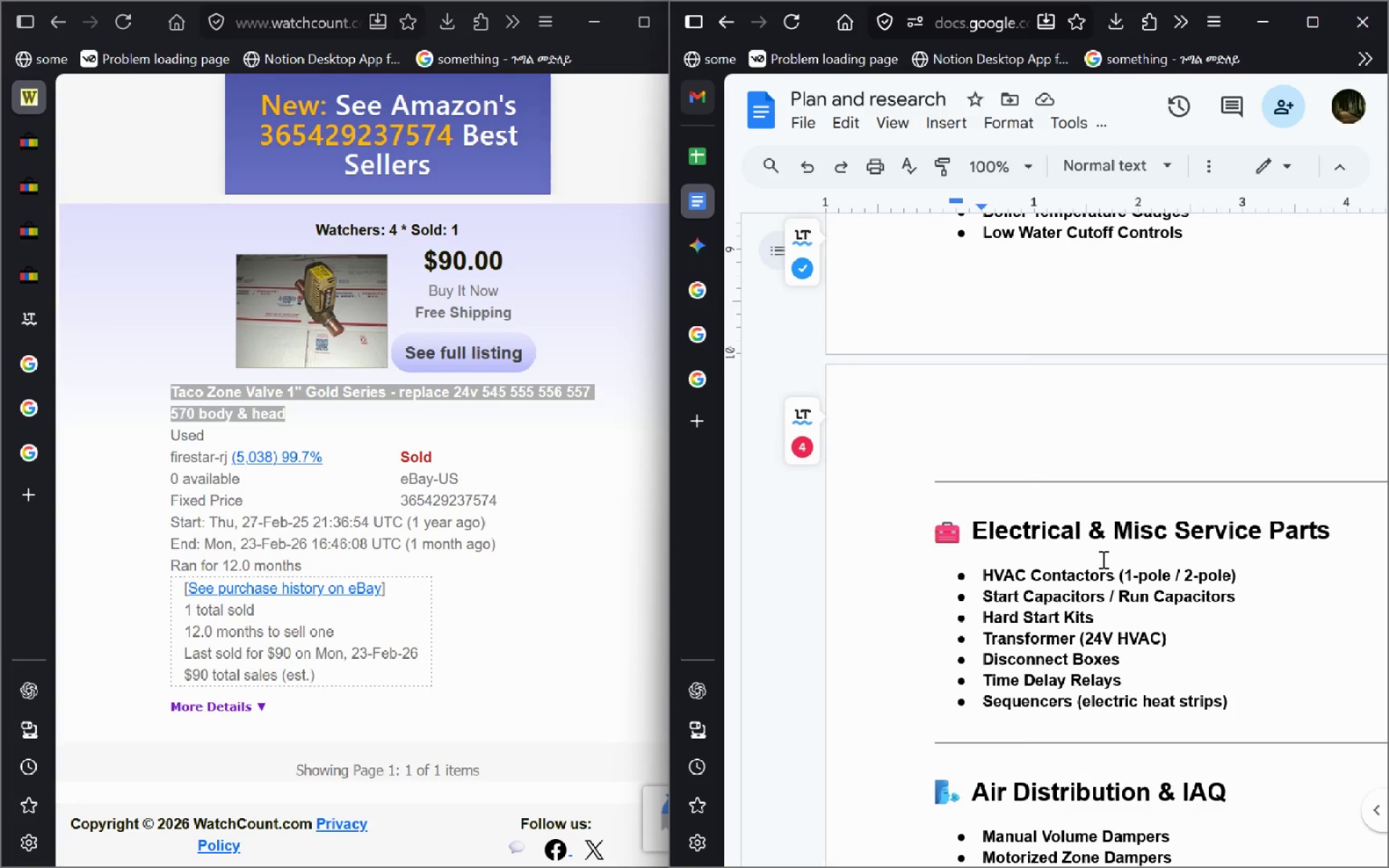 
left_click([1102, 559])
 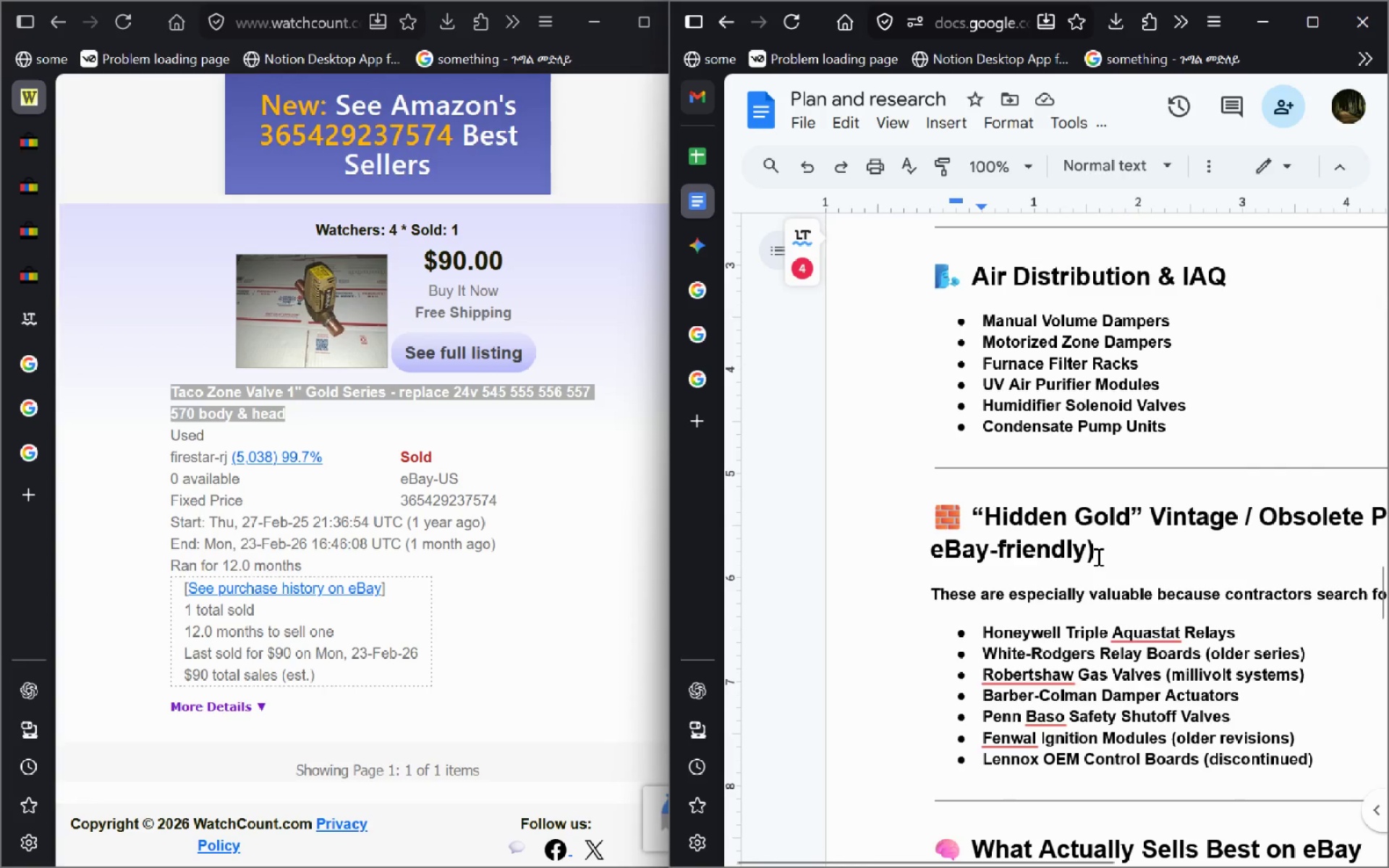 
left_click([1, 523])
 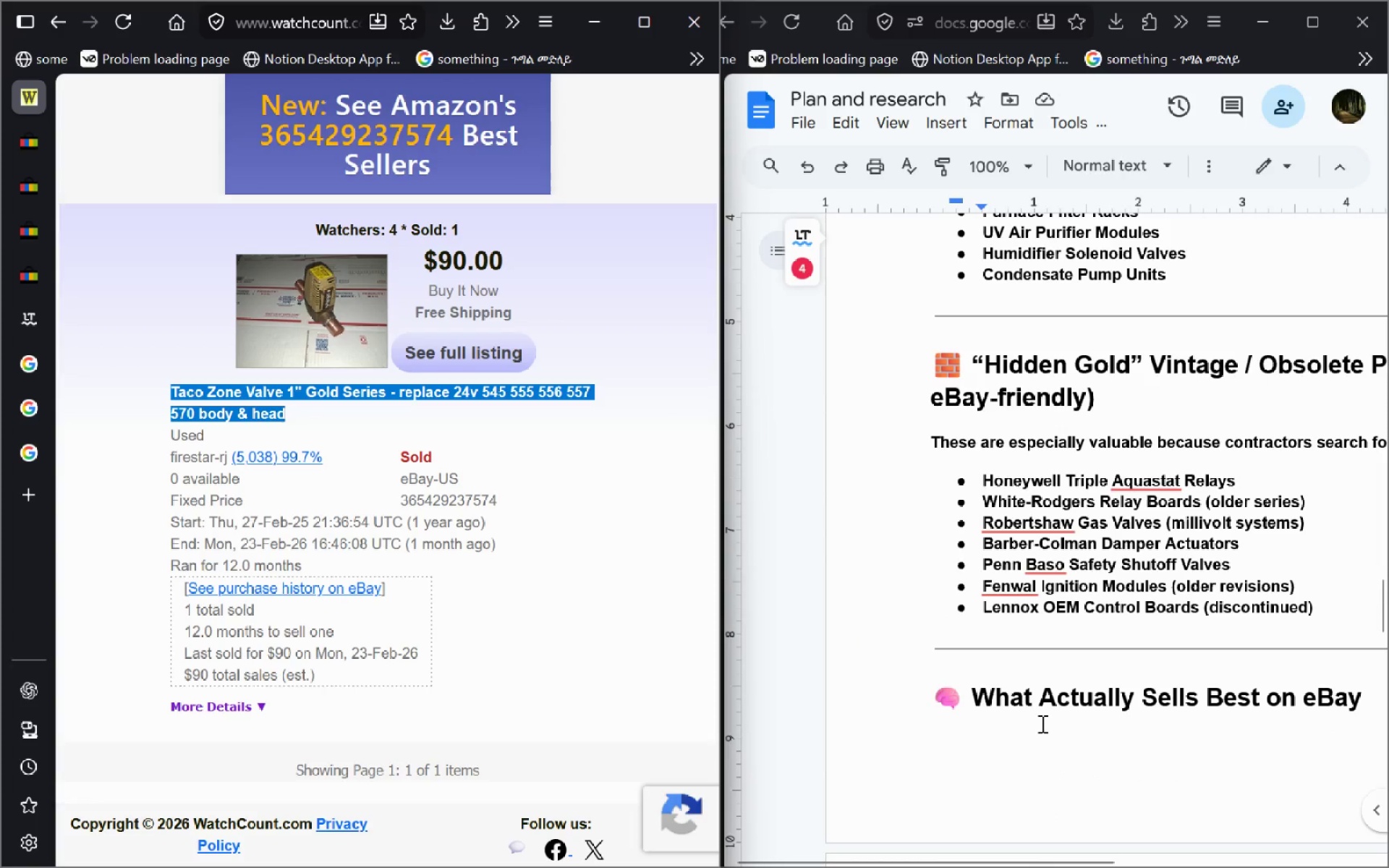 
wait(16.27)
 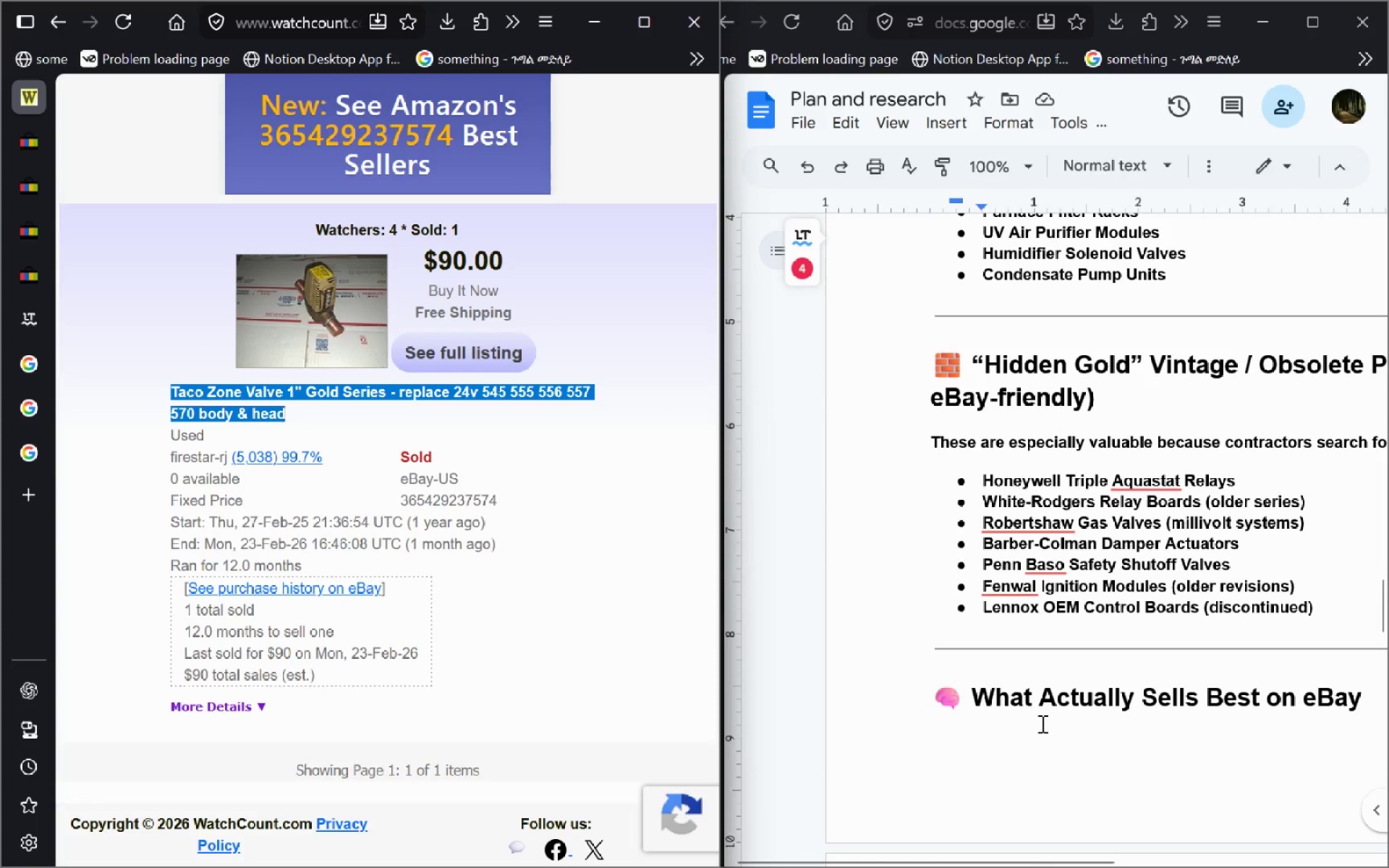 
left_click([1006, 859])